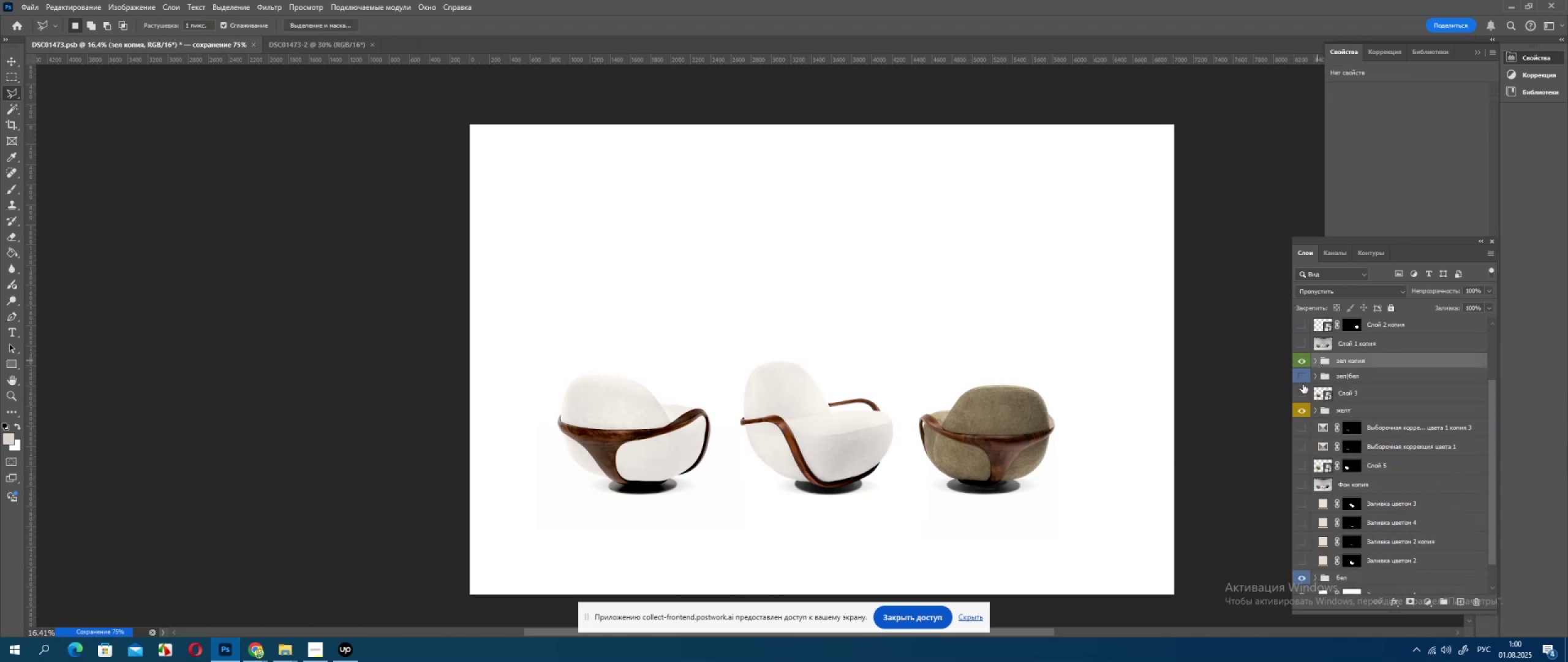 
double_click([1300, 377])
 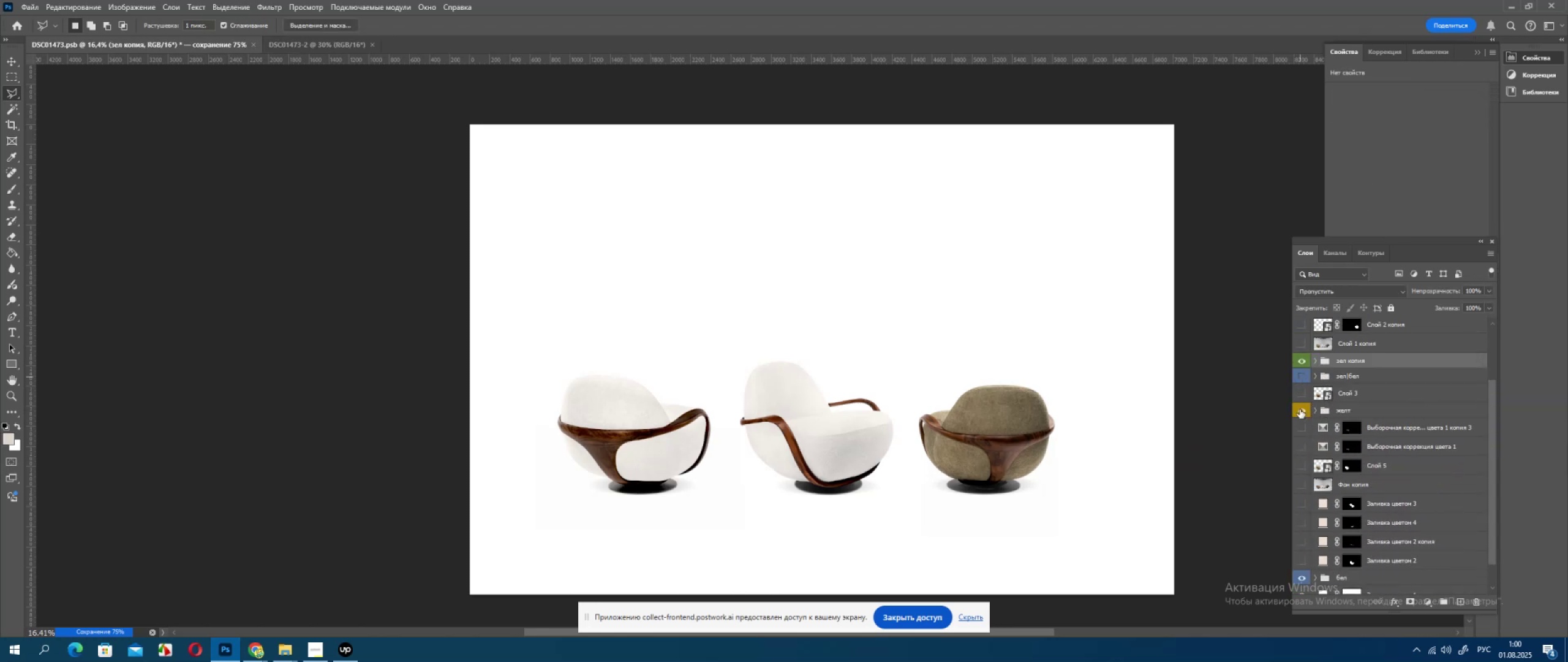 
double_click([1300, 409])
 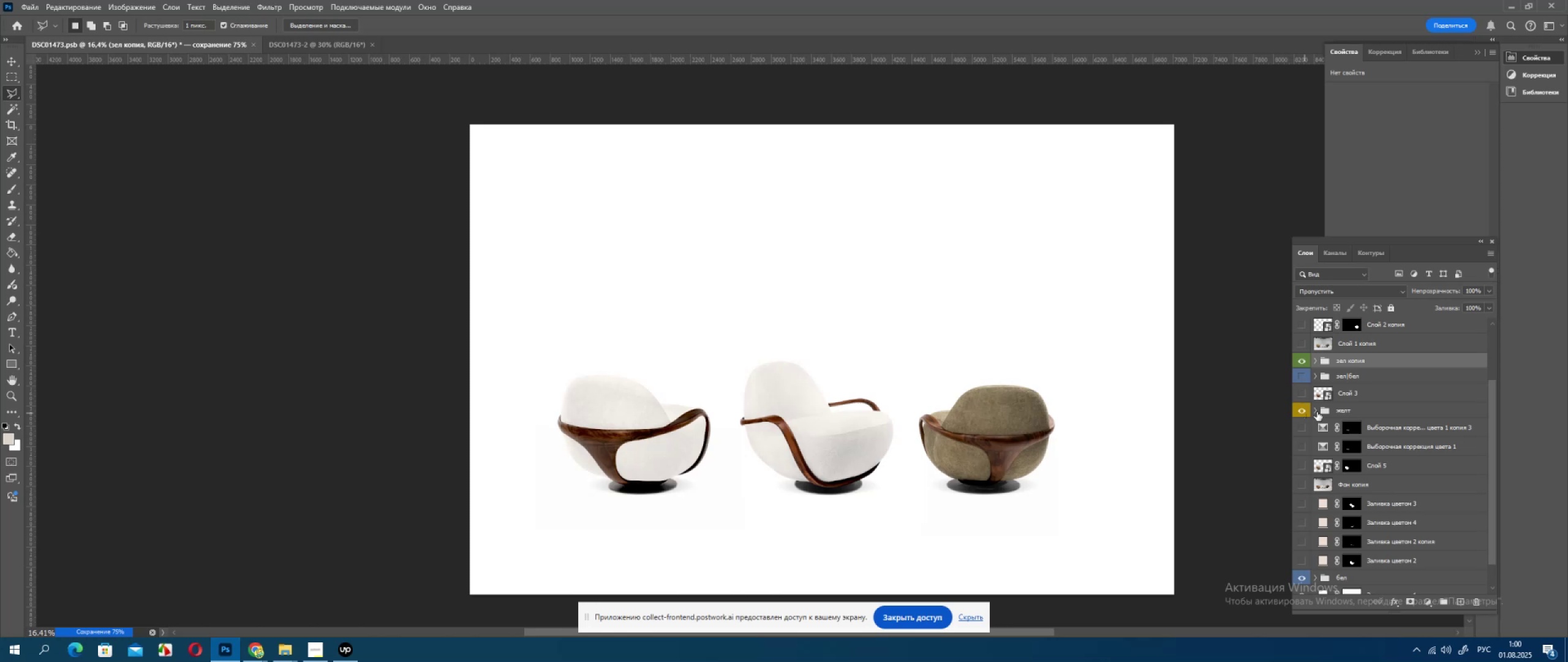 
left_click([1333, 409])
 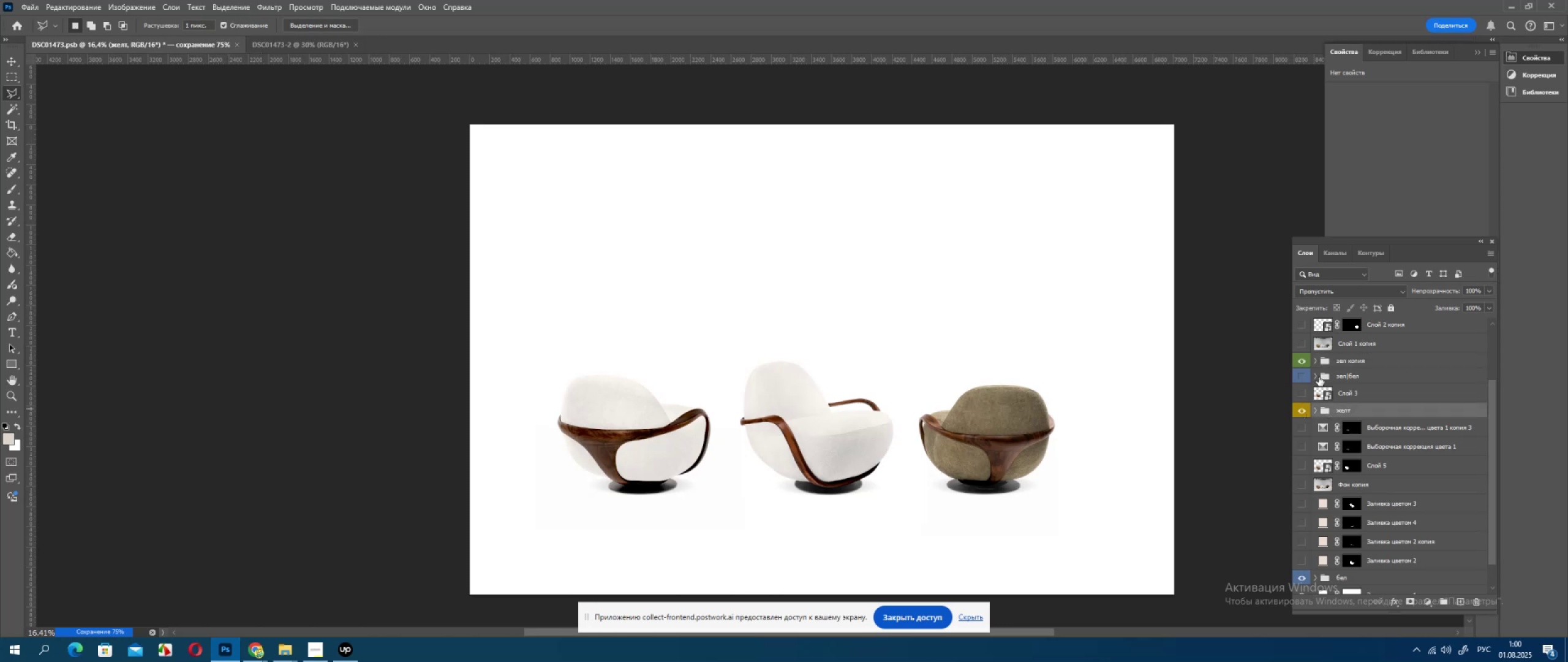 
key(Control+J)
 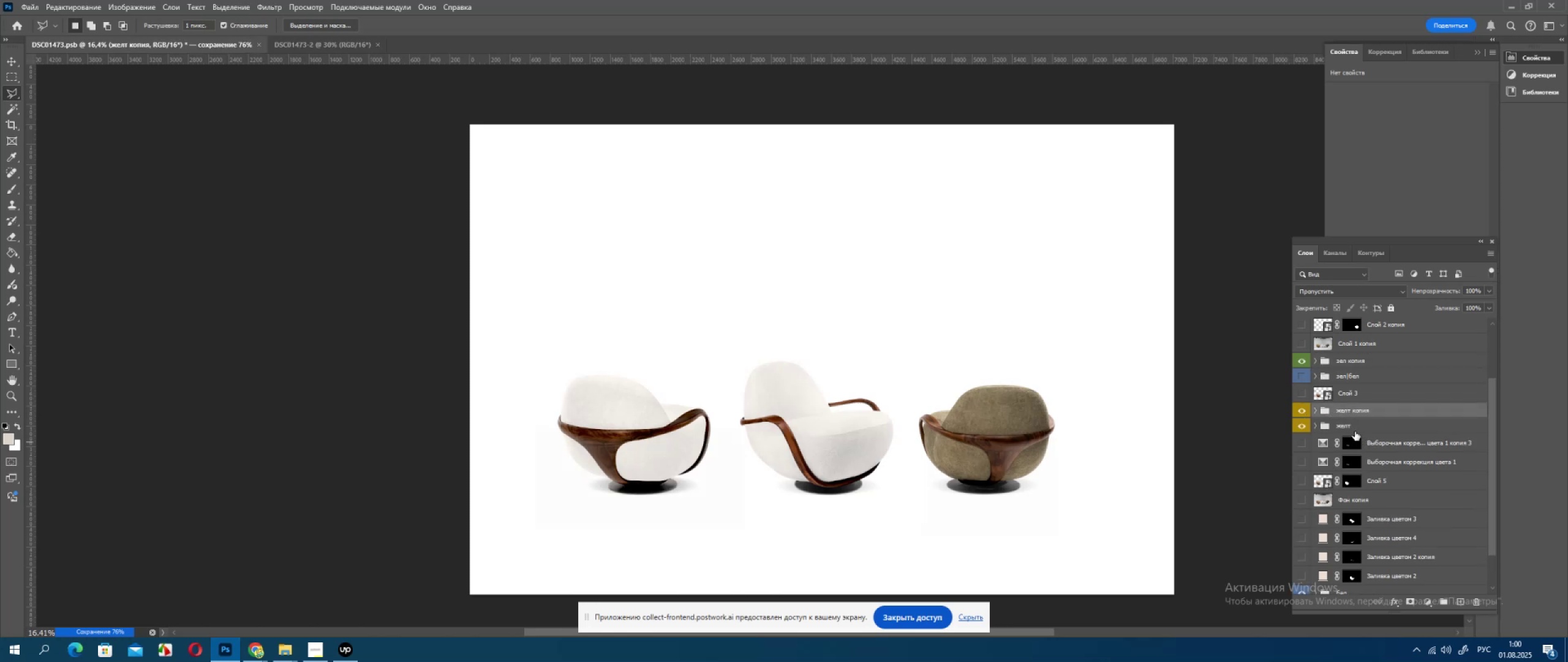 
left_click([1350, 428])
 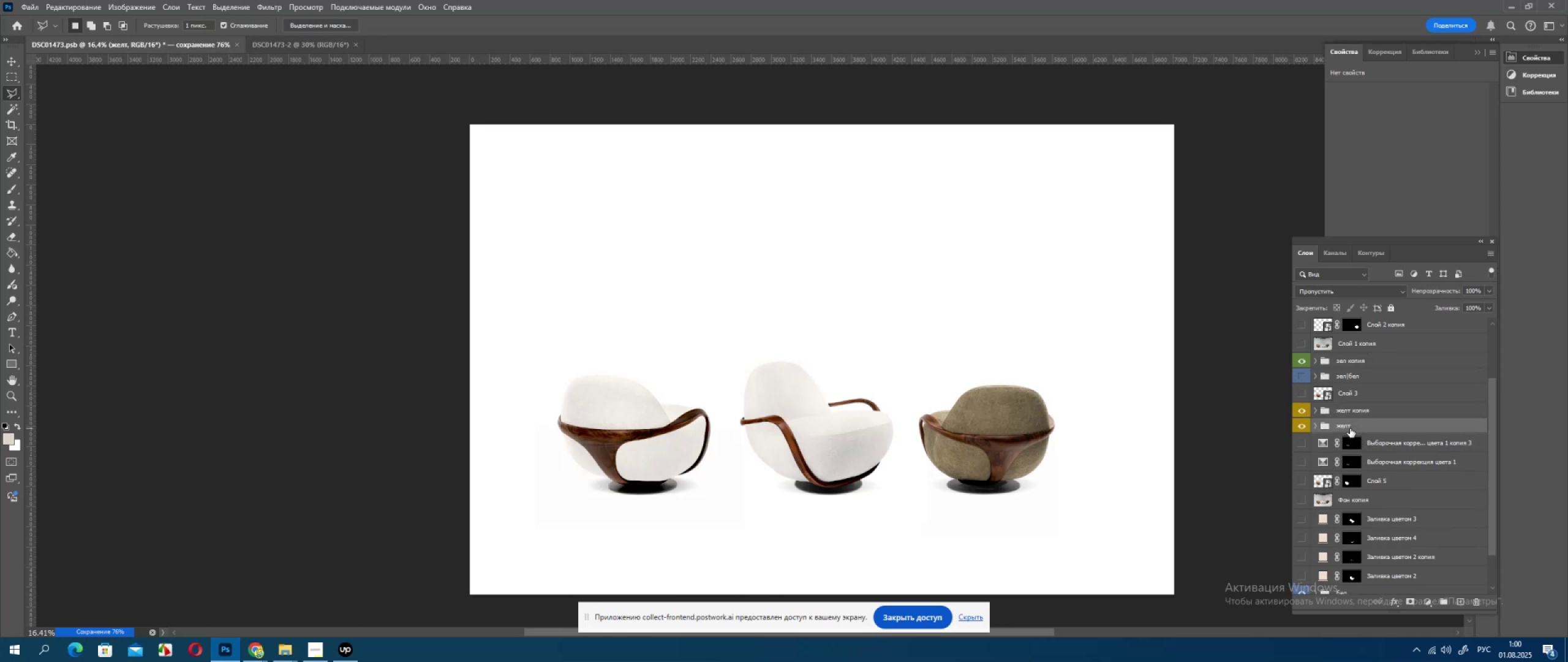 
left_click([1350, 428])
 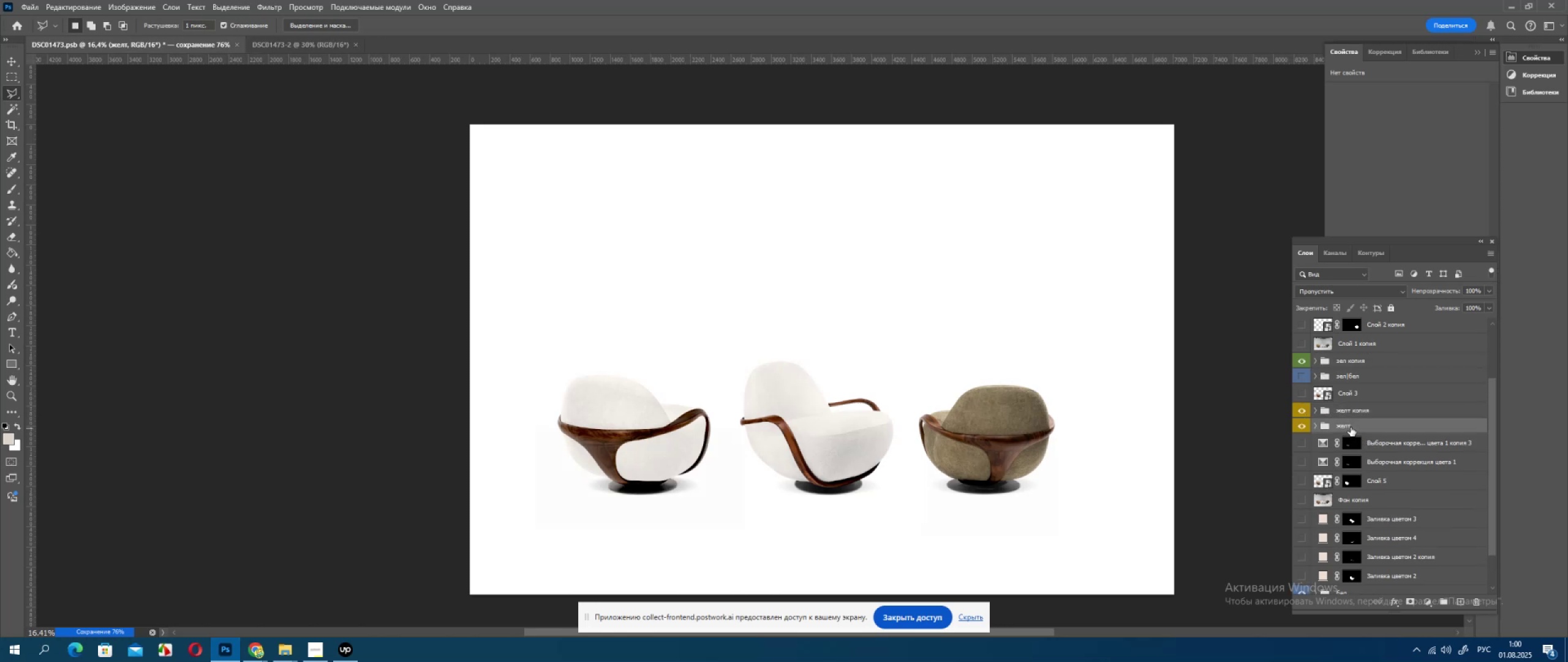 
double_click([1351, 427])
 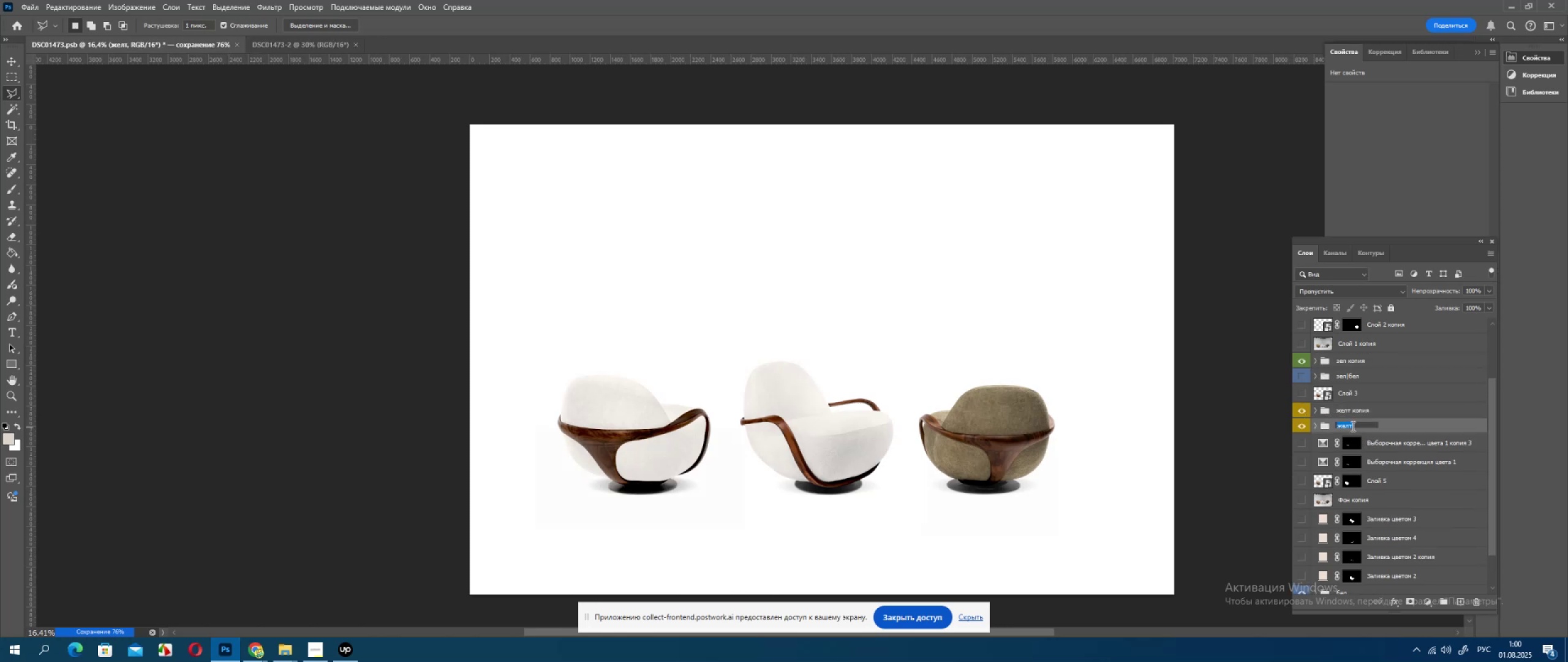 
left_click([1352, 426])
 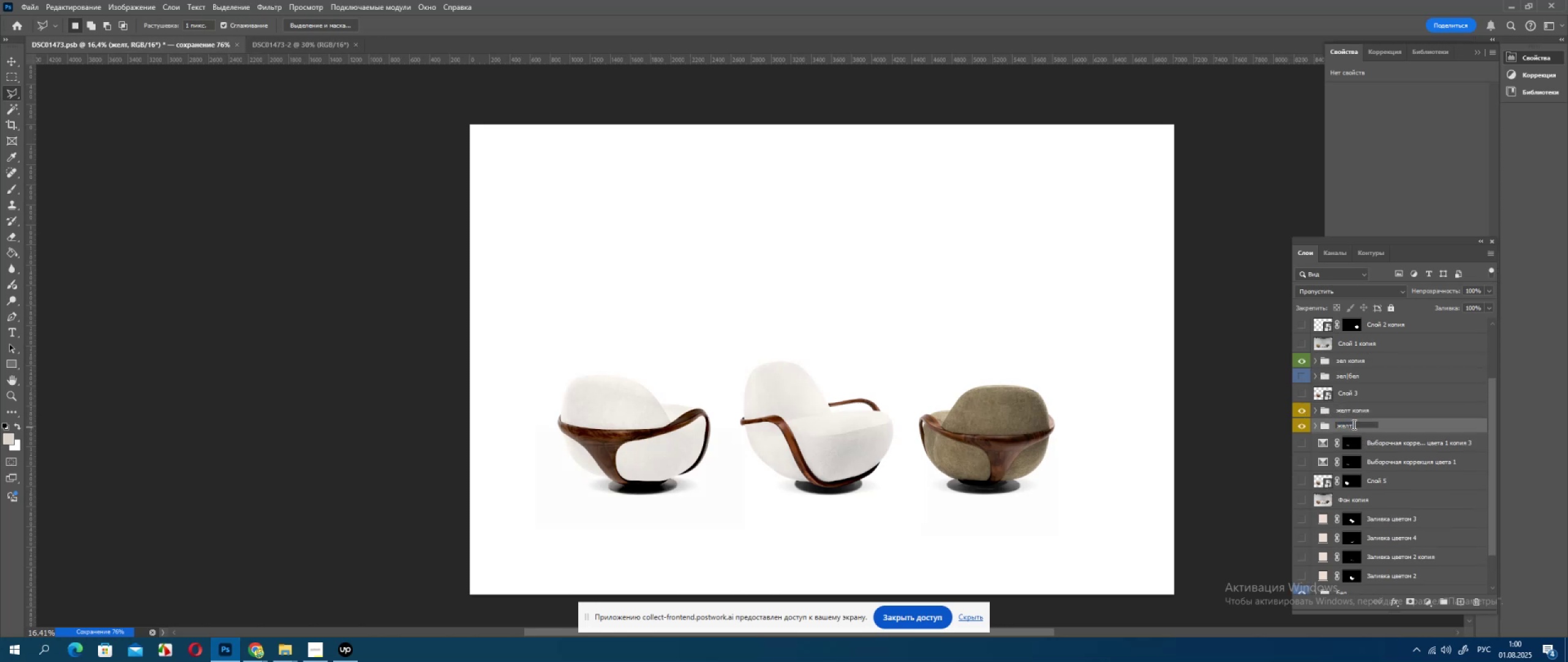 
type(|,tk)
 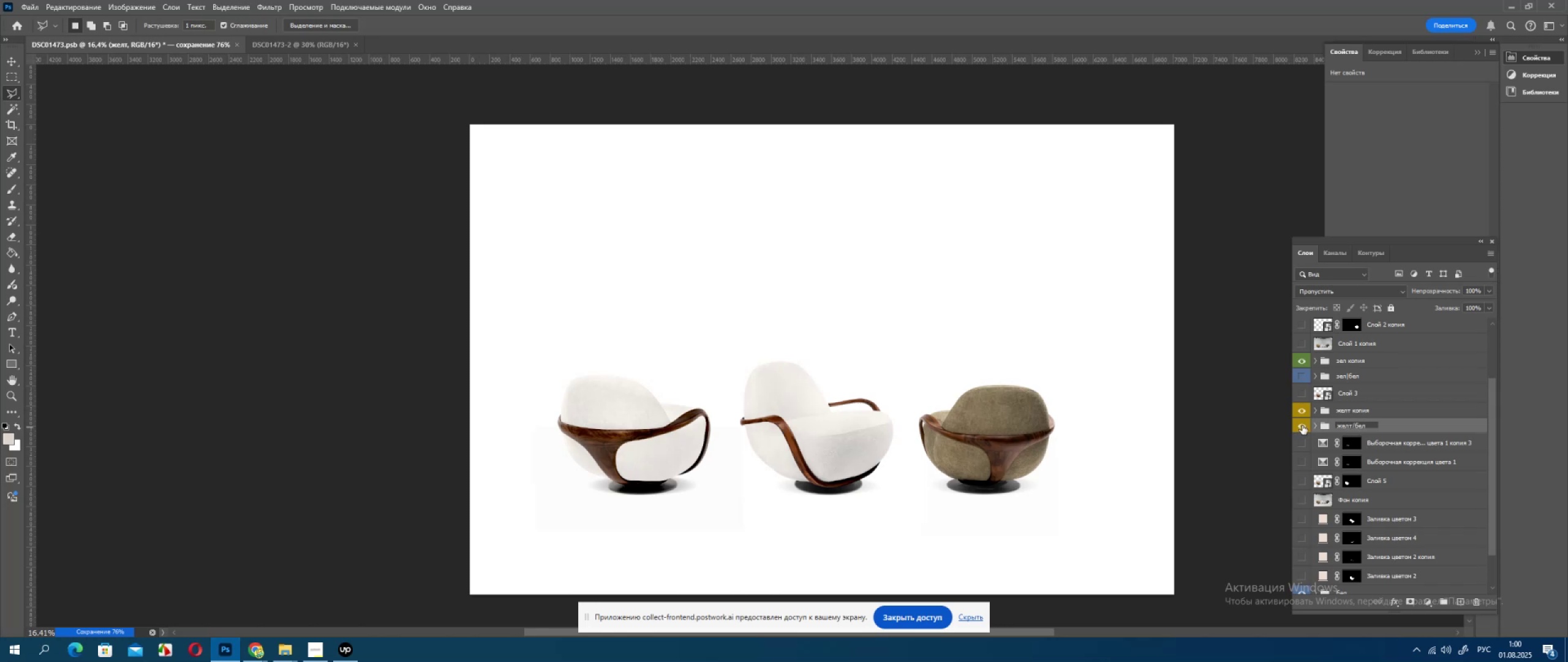 
left_click([1313, 427])
 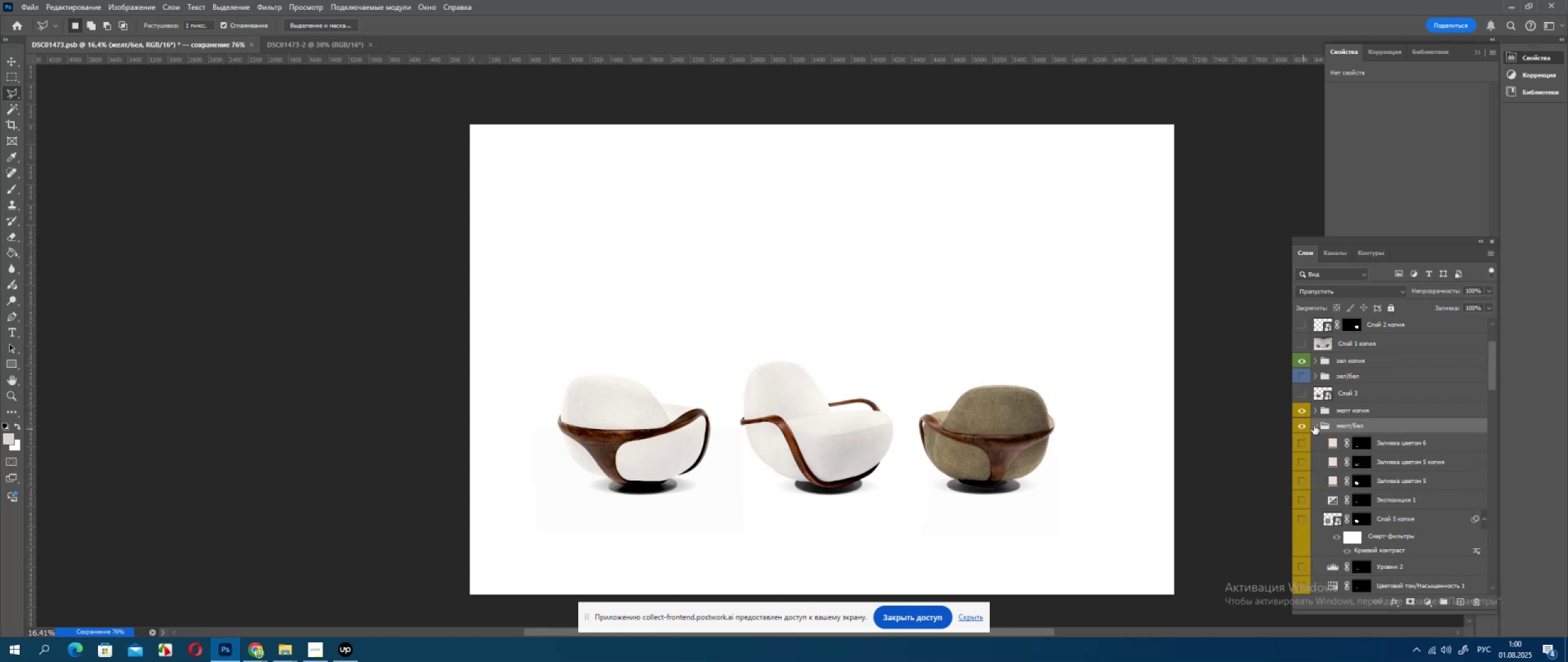 
left_click([1314, 425])
 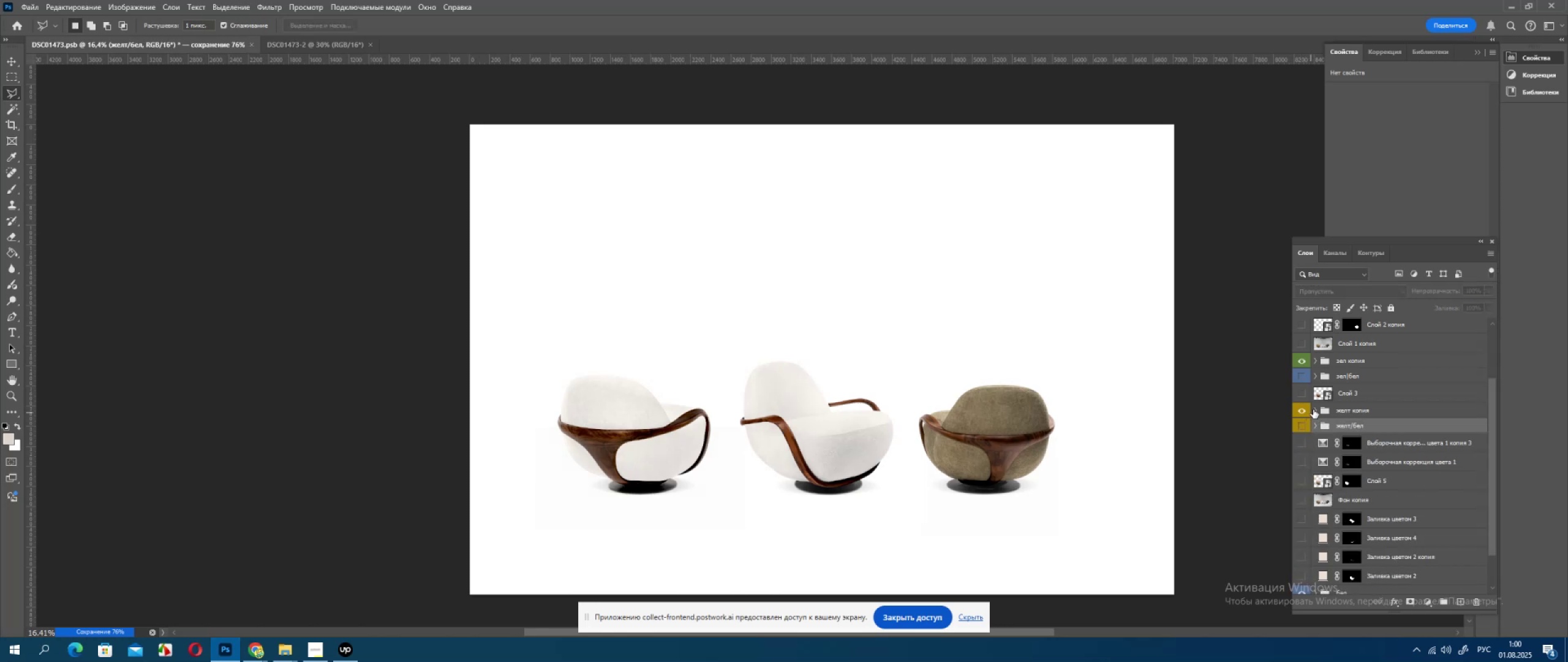 
left_click([1314, 409])
 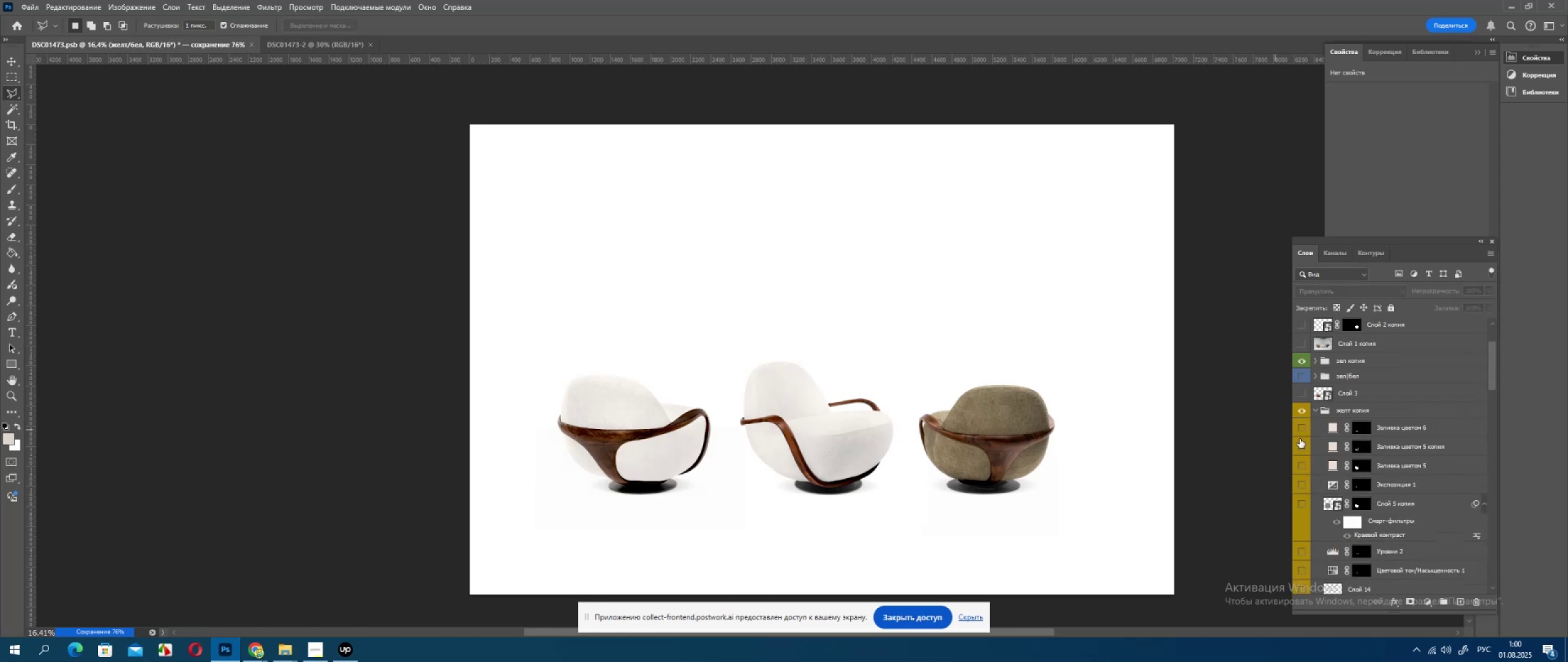 
scroll: coordinate [1374, 498], scroll_direction: down, amount: 14.0
 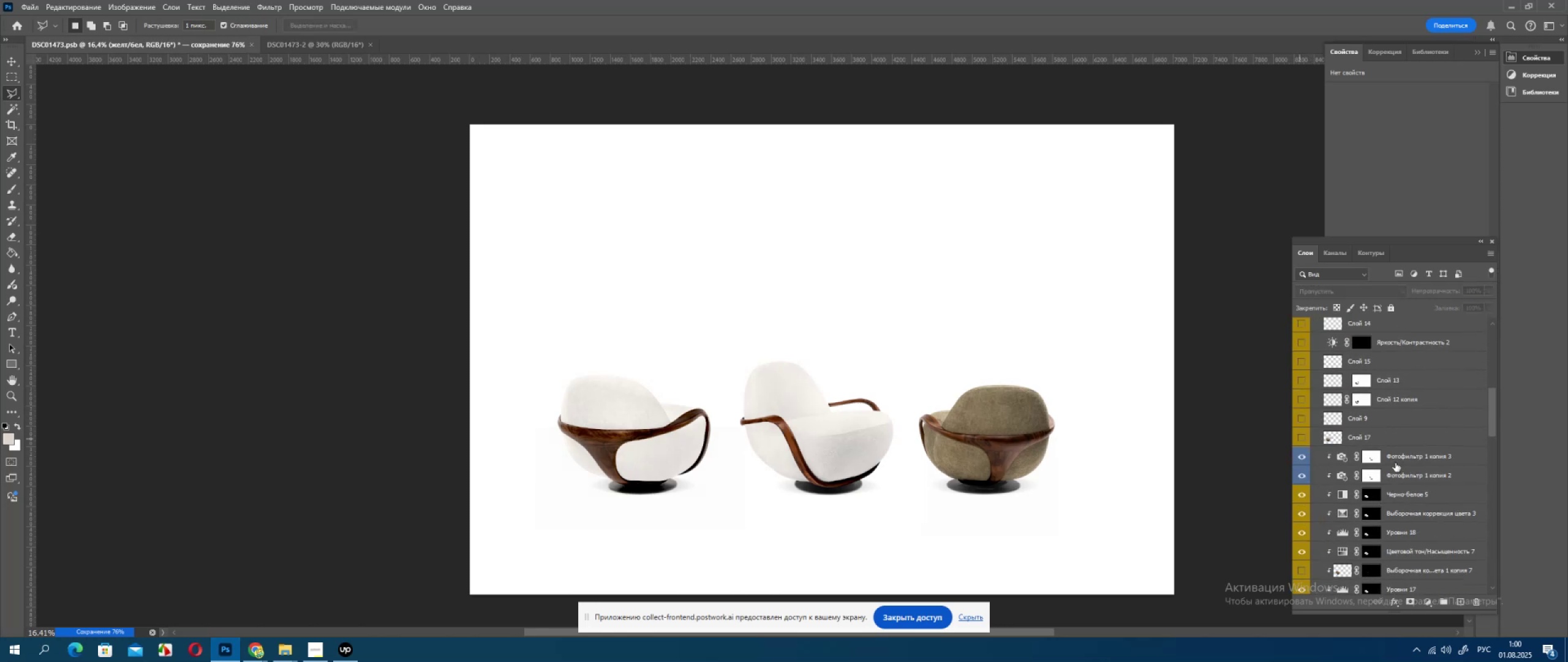 
left_click([1395, 462])
 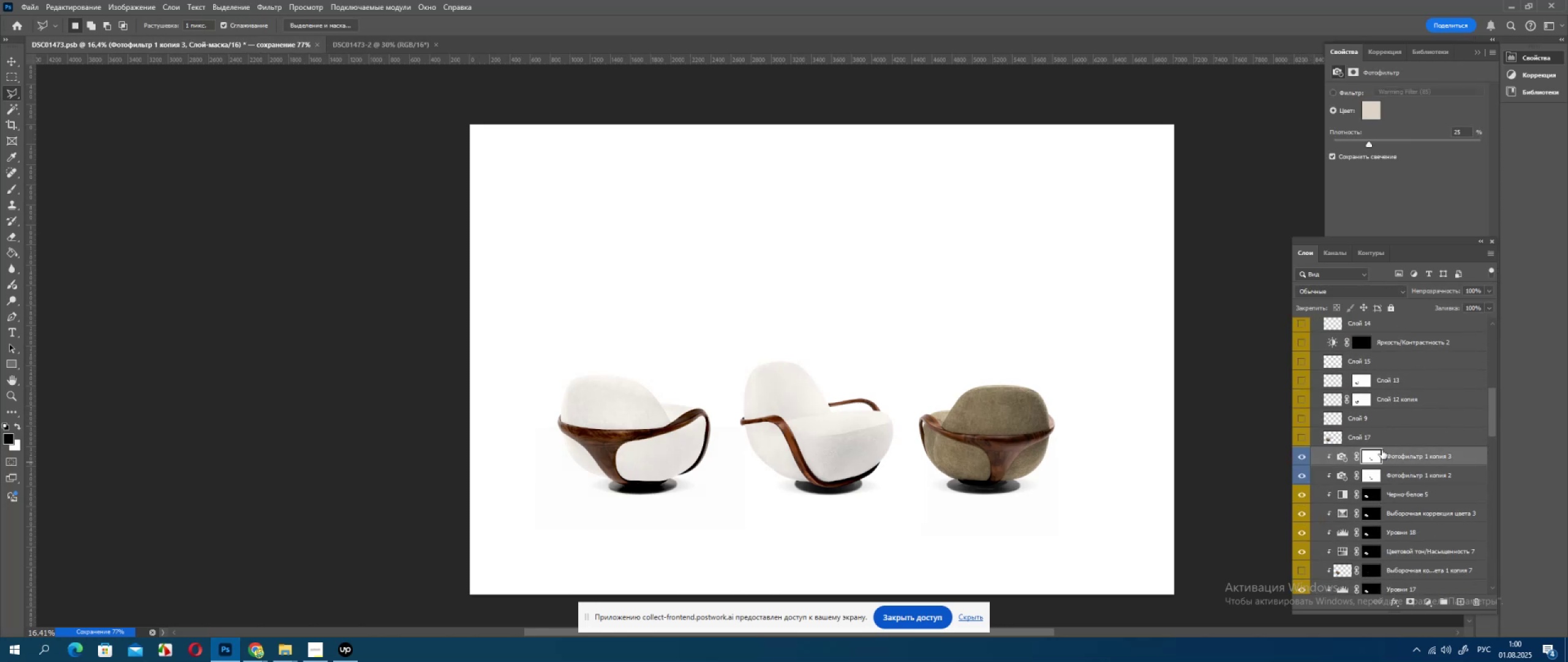 
key(Delete)
 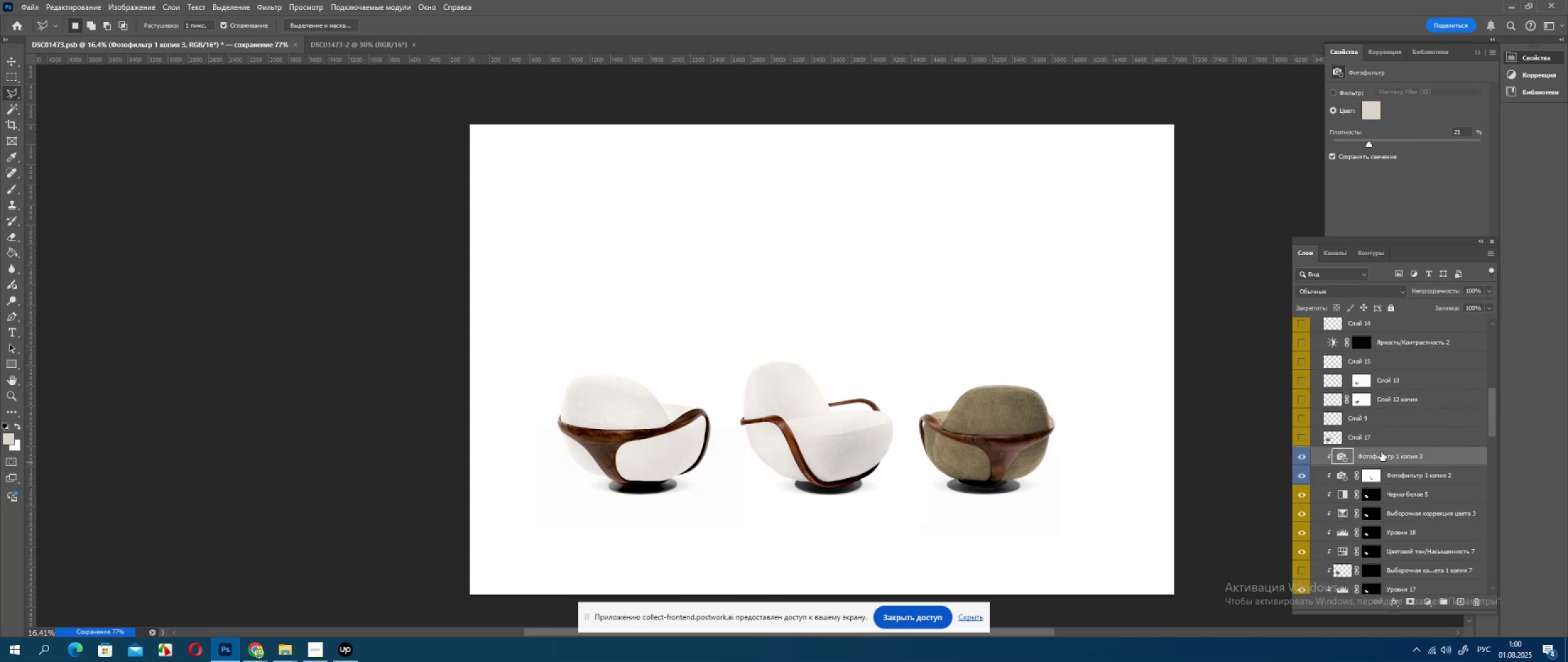 
key(Delete)
 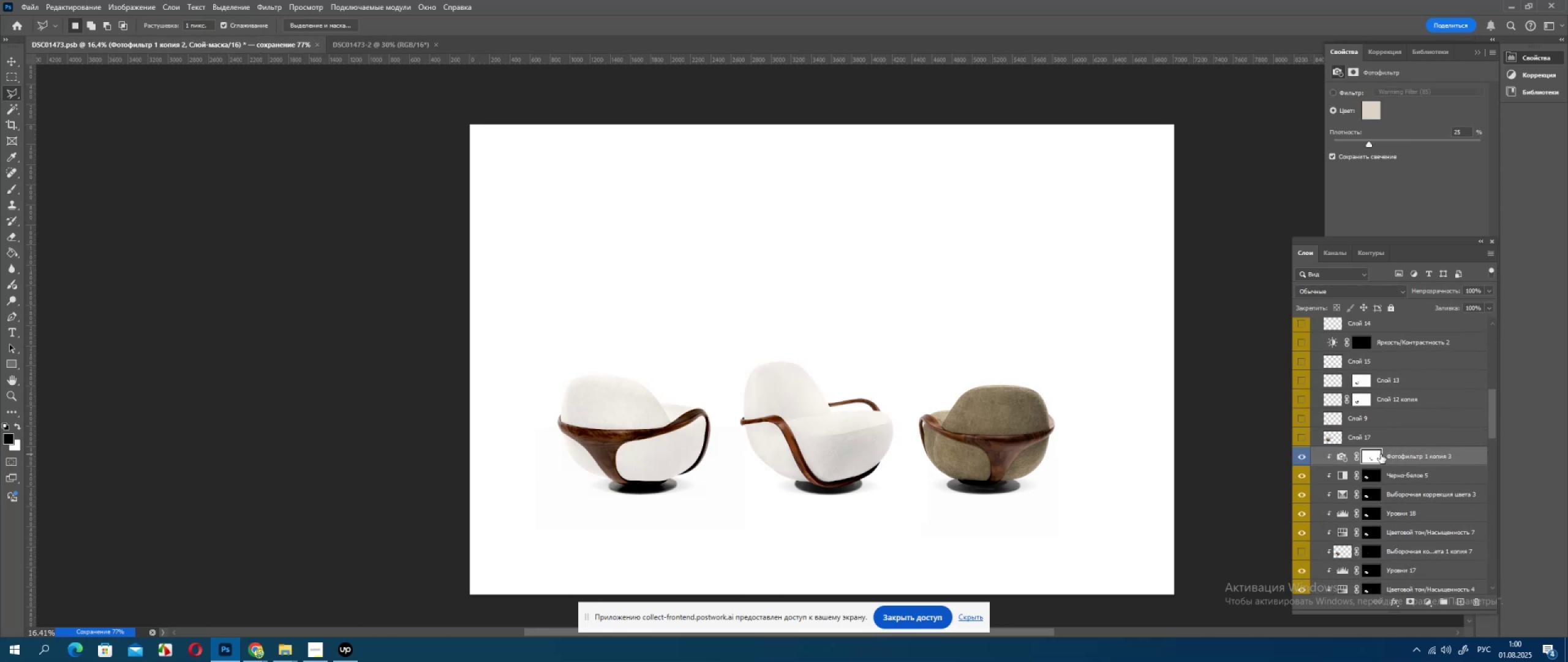 
key(Delete)
 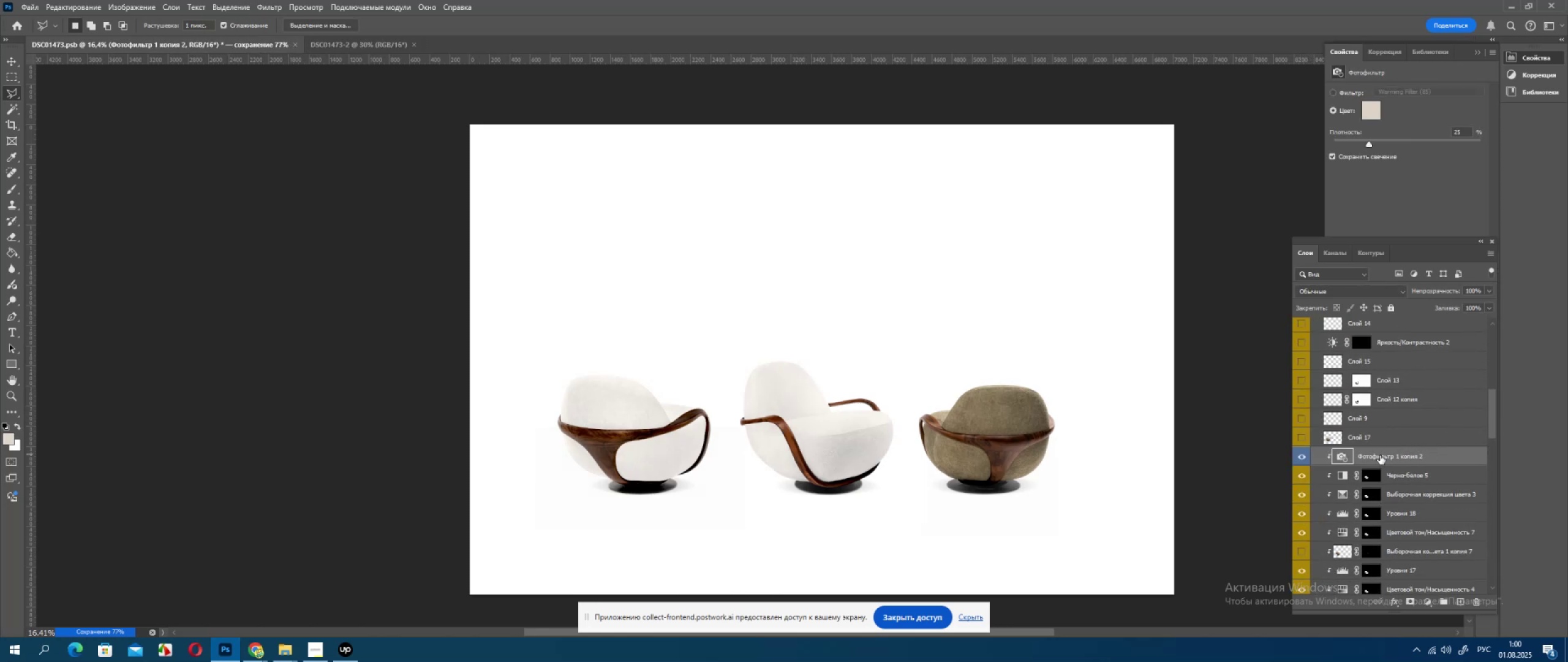 
key(Delete)
 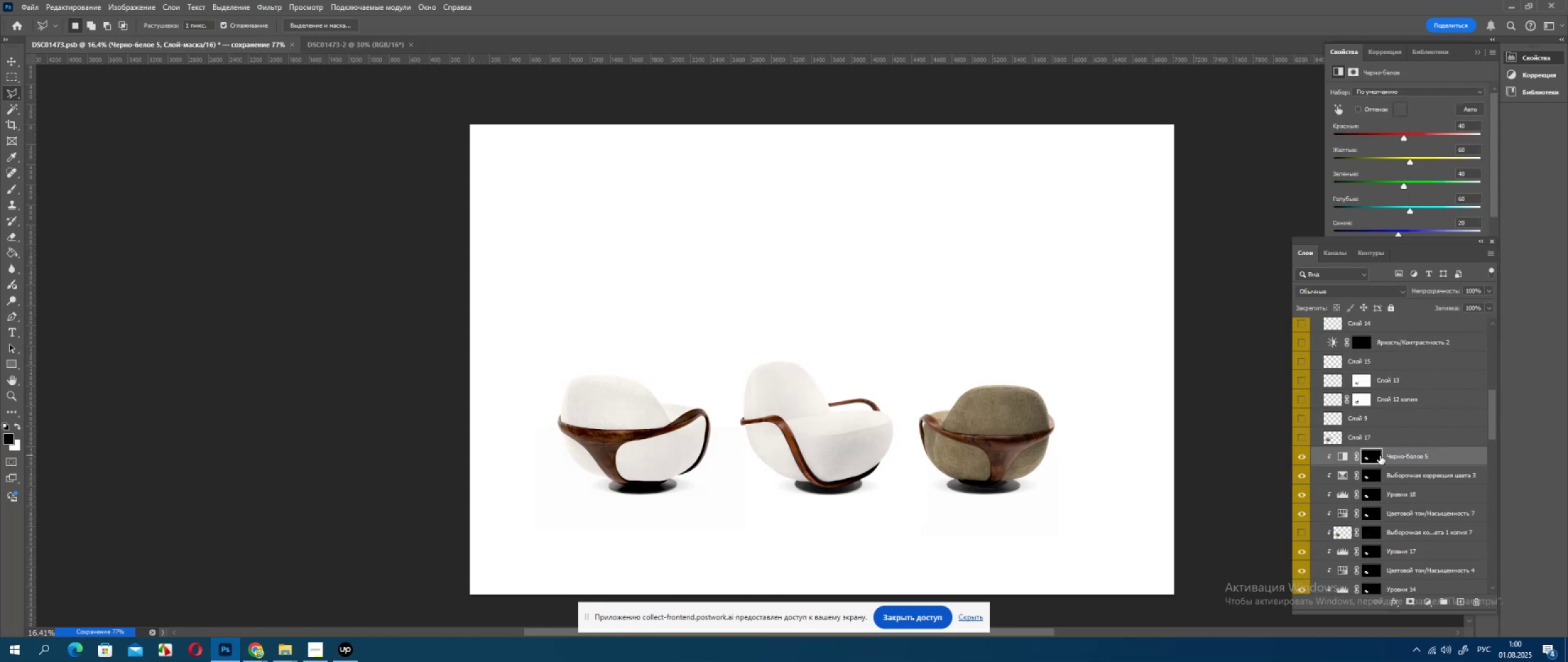 
key(Delete)
 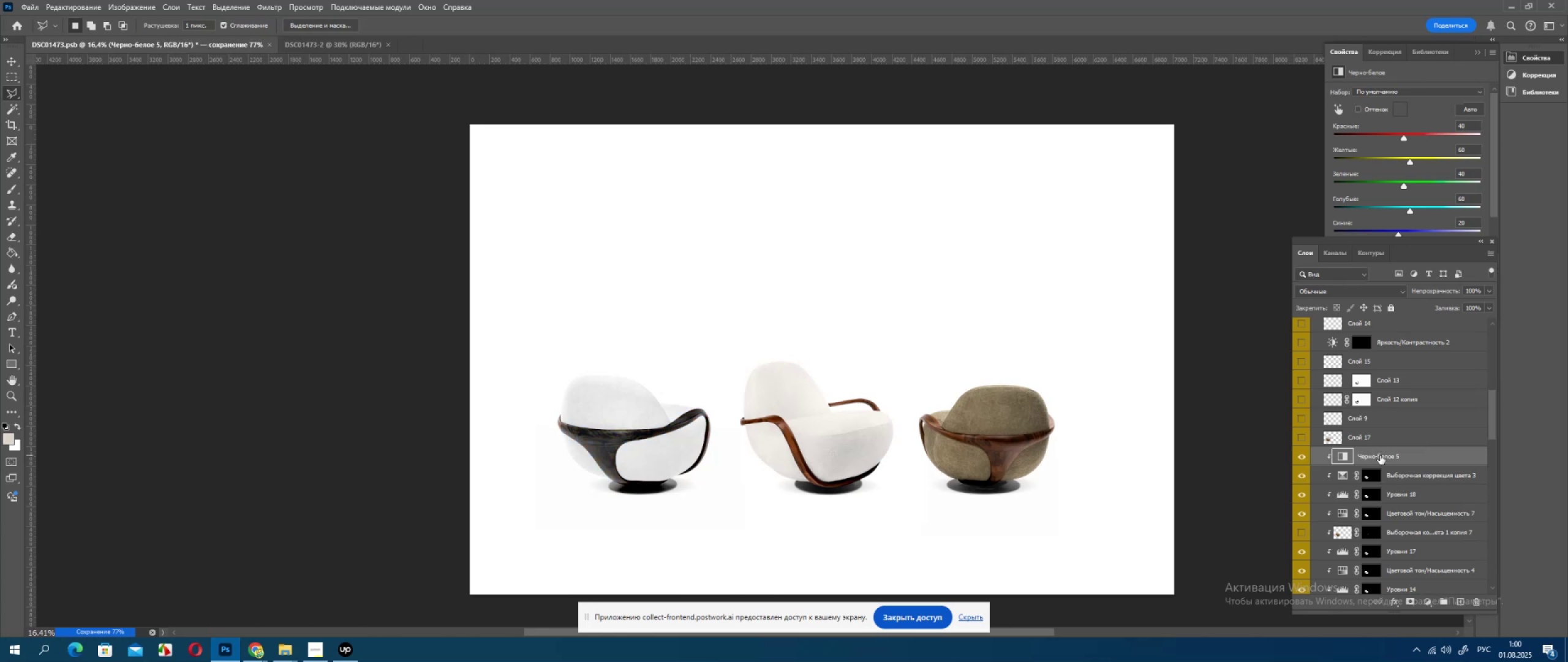 
key(Delete)
 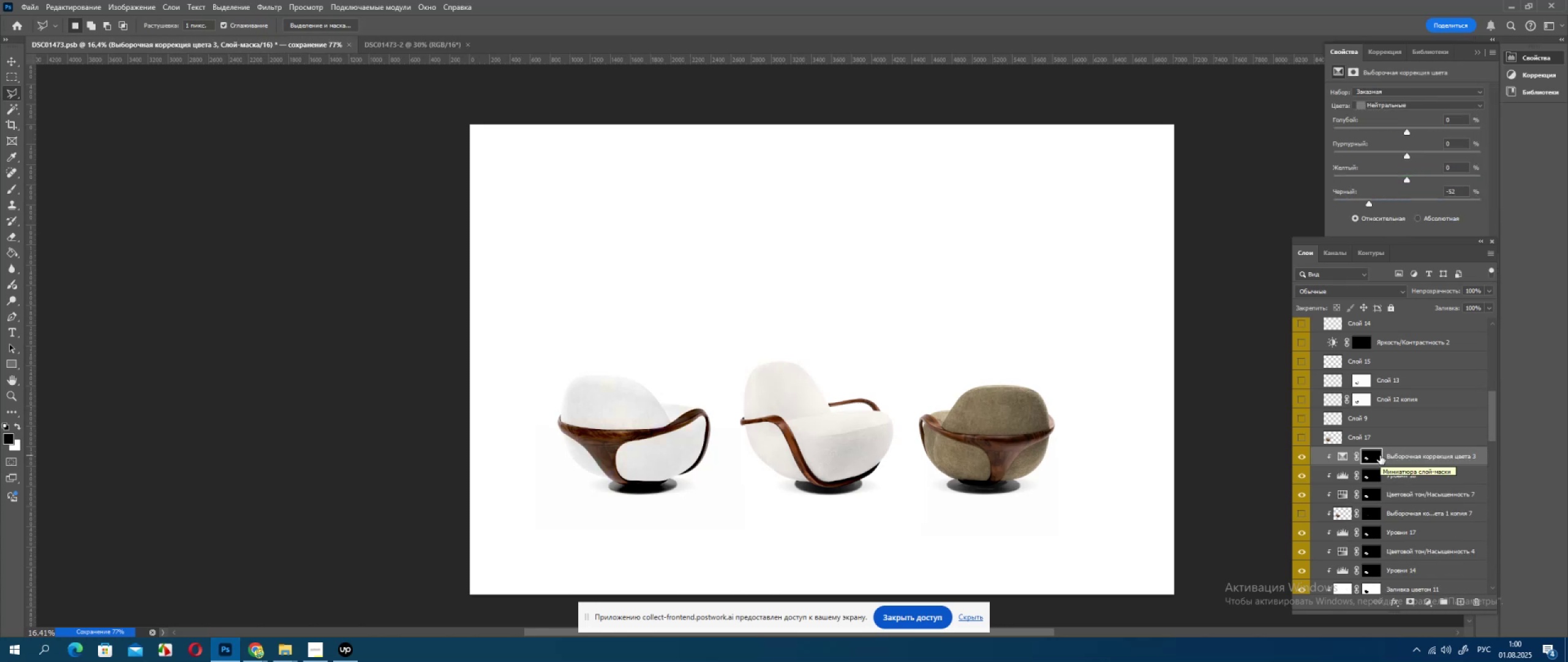 
key(Delete)
 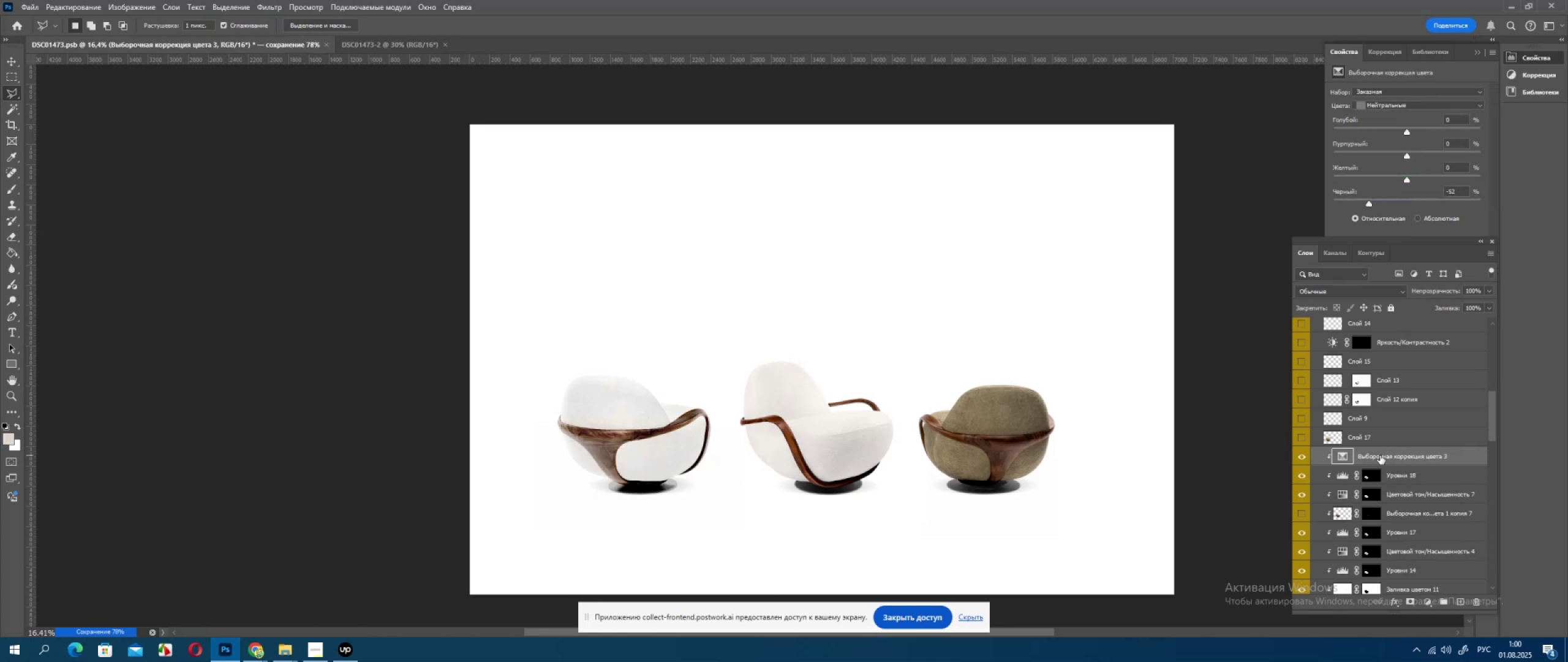 
key(Delete)
 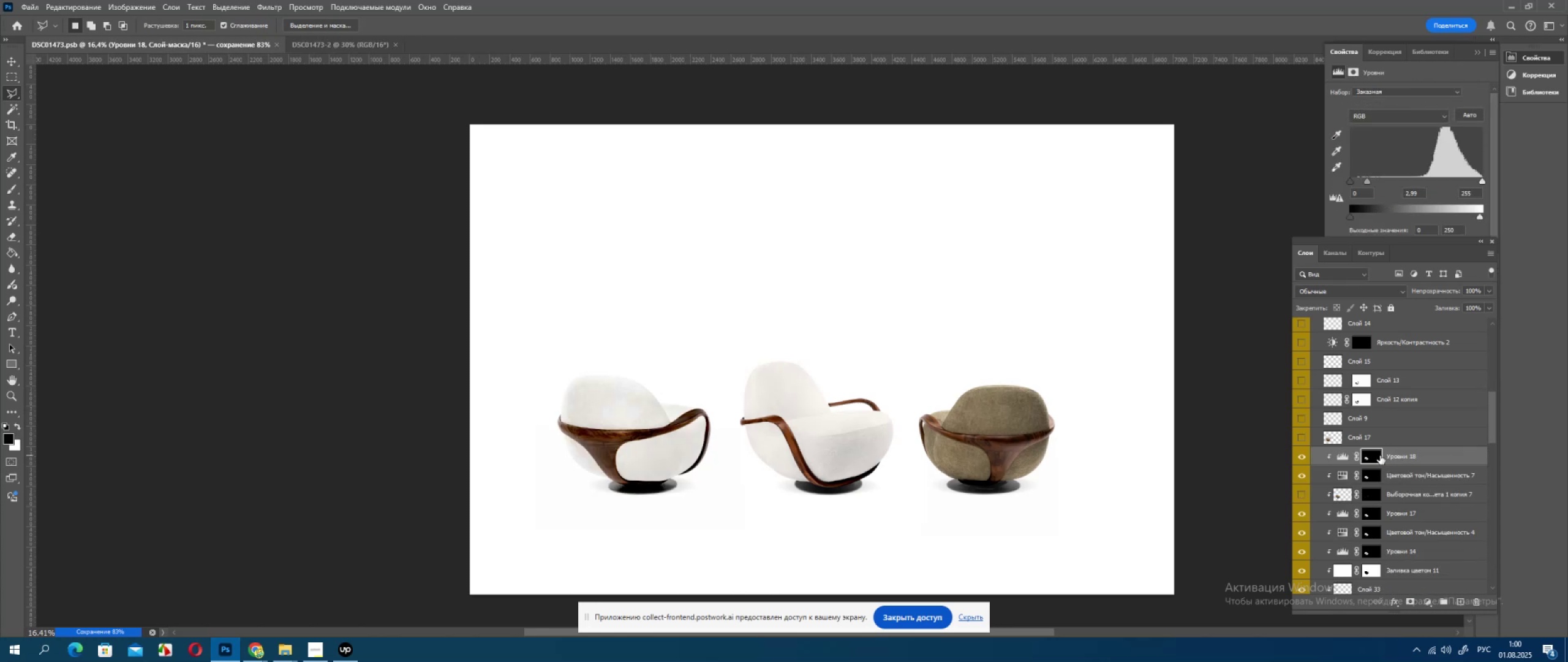 
key(Delete)
 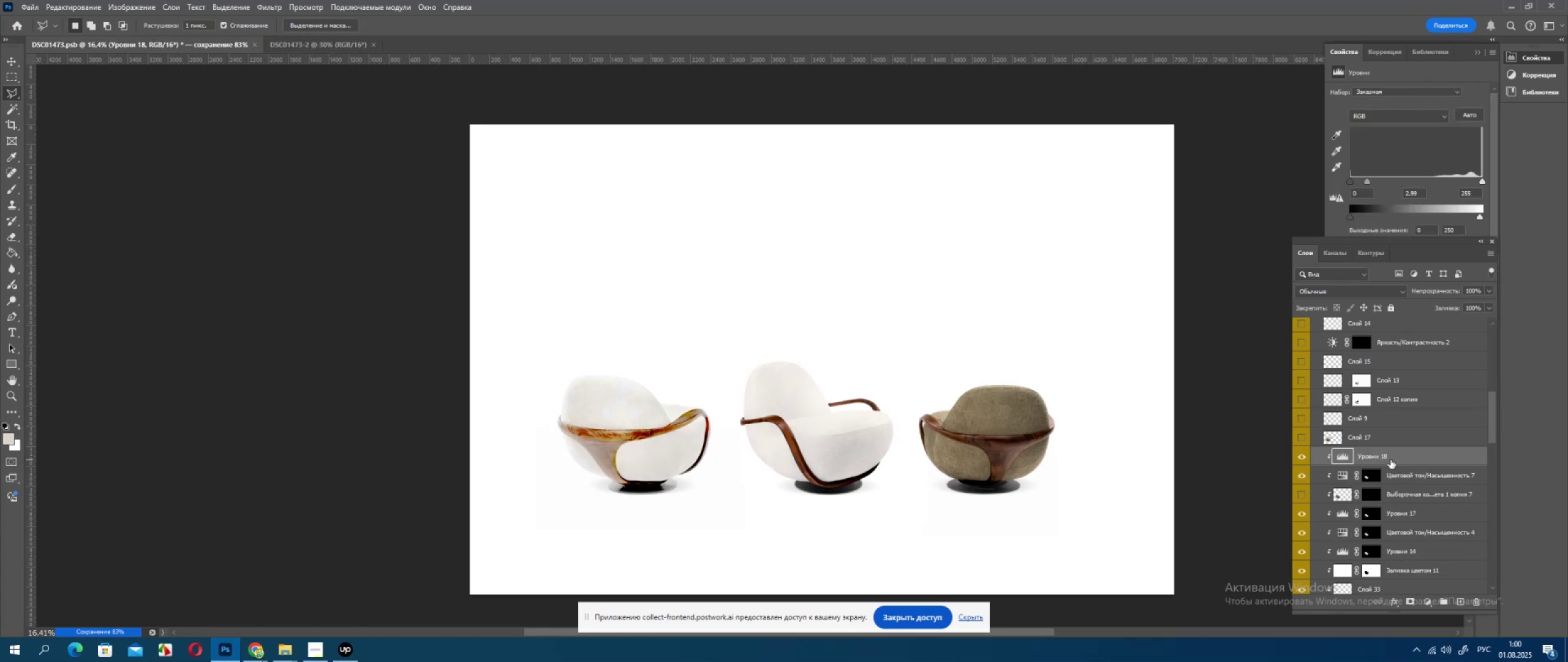 
key(Delete)
 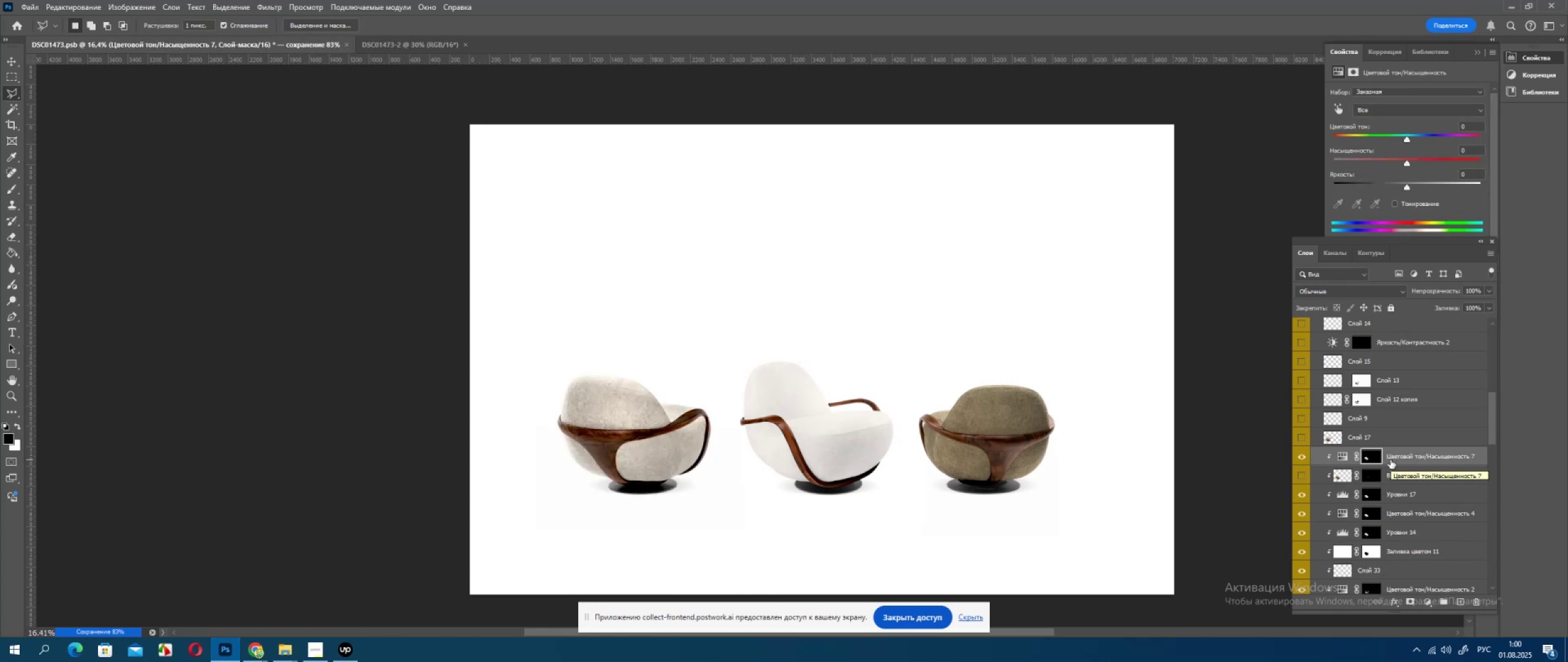 
key(Delete)
 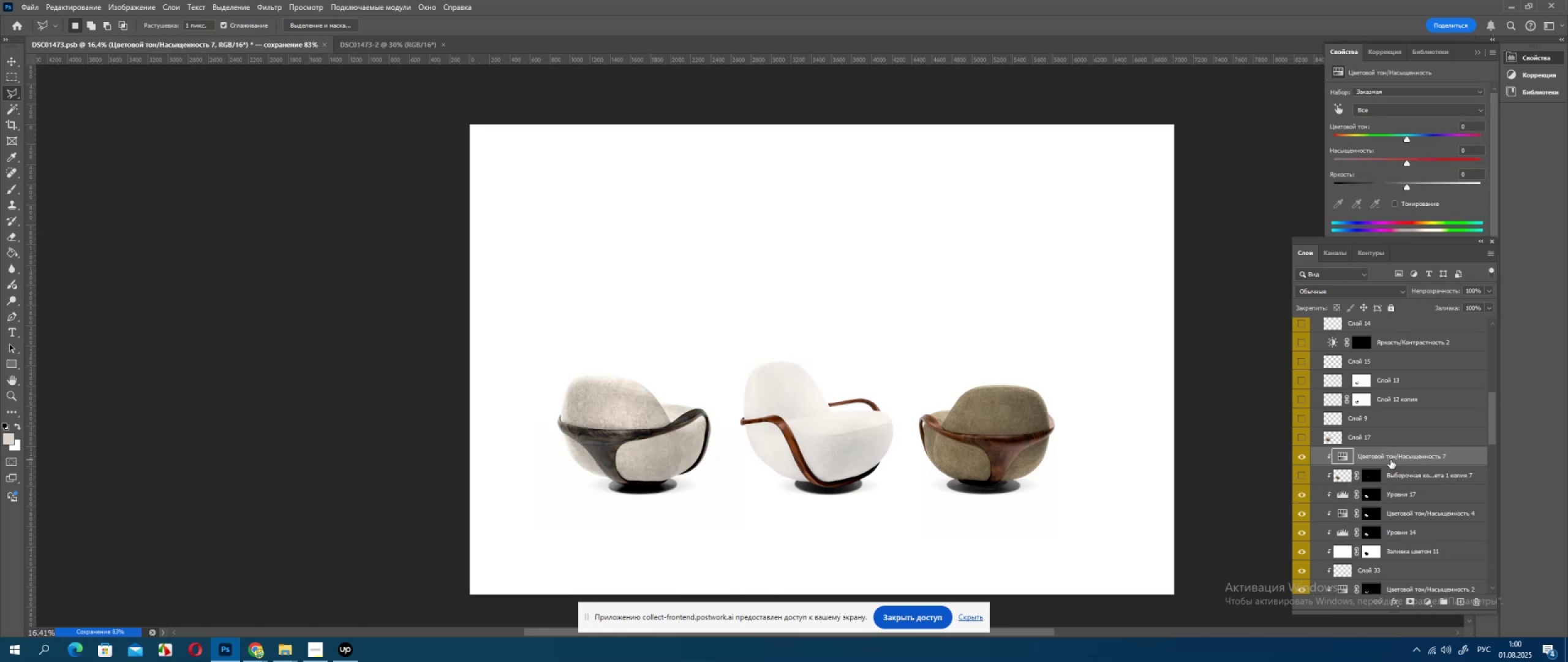 
key(Delete)
 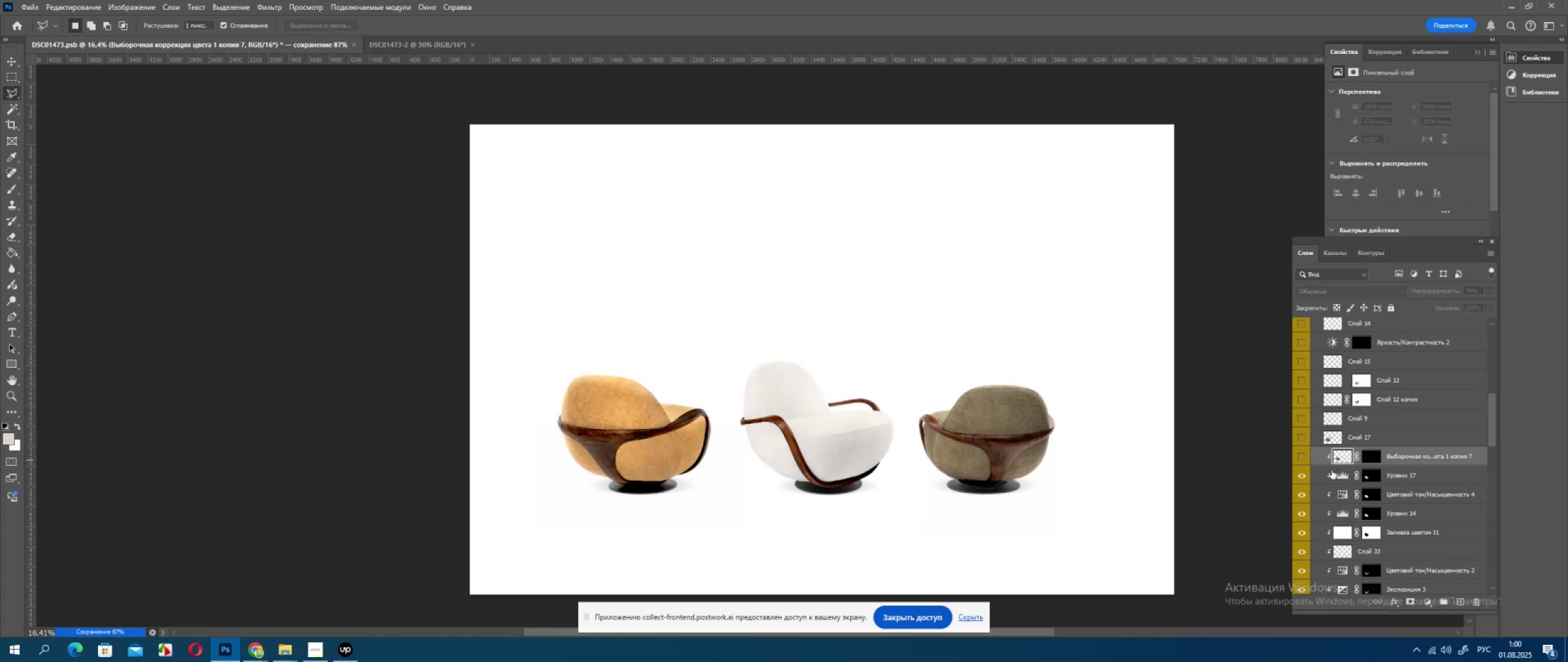 
left_click([1304, 458])
 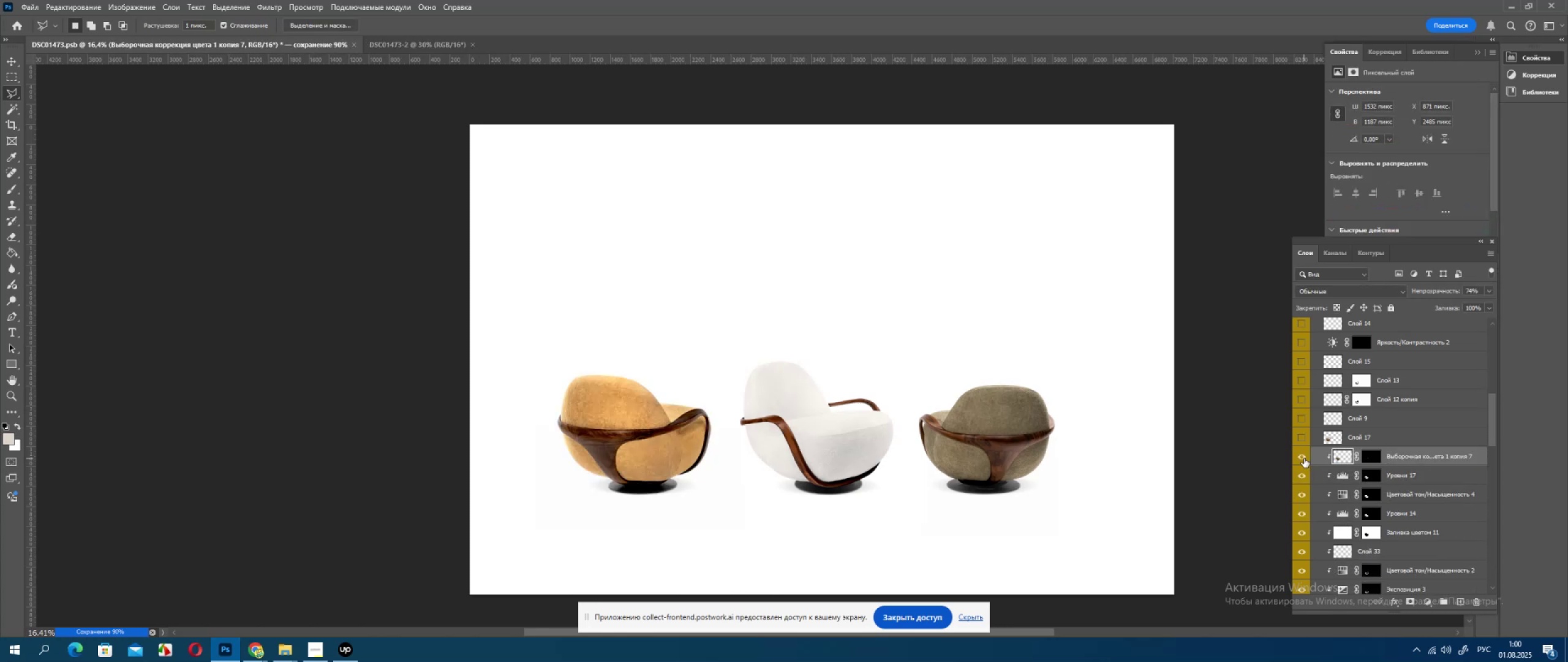 
left_click([1304, 458])
 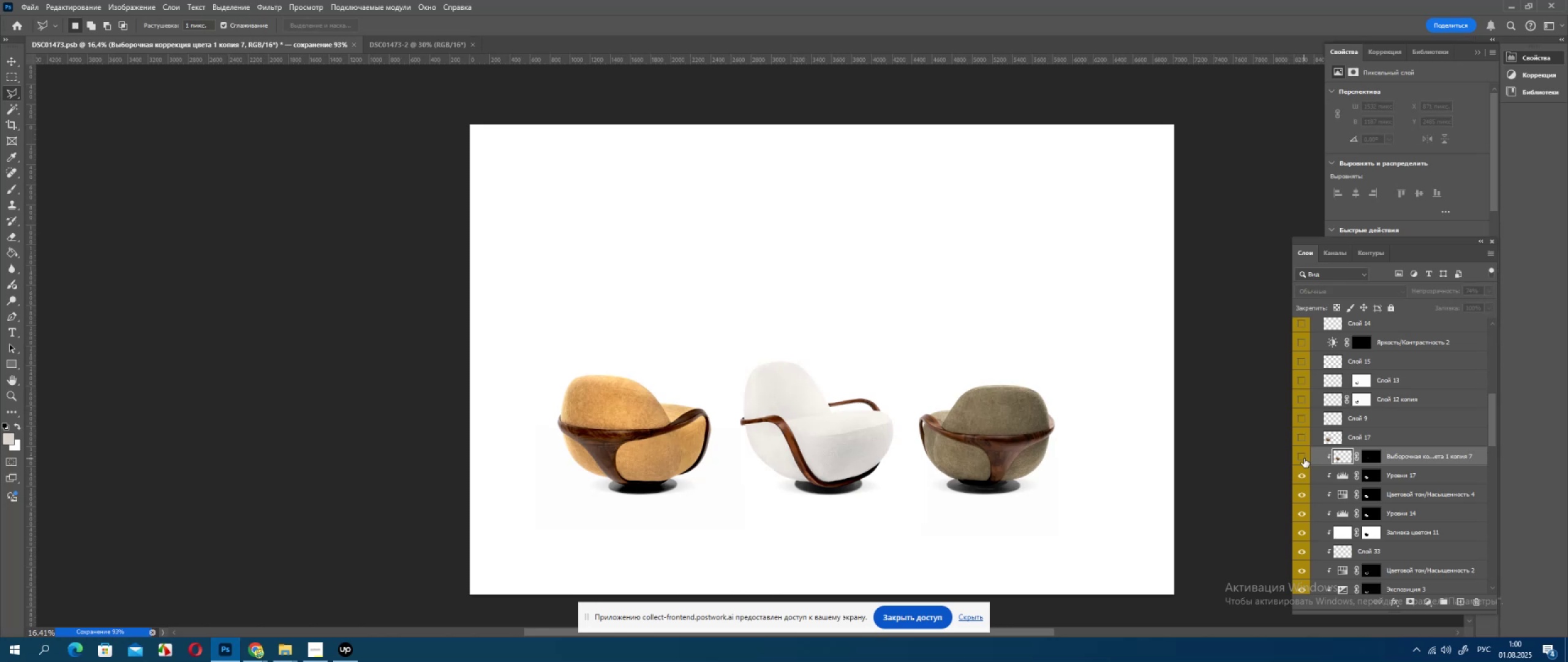 
left_click([1304, 458])
 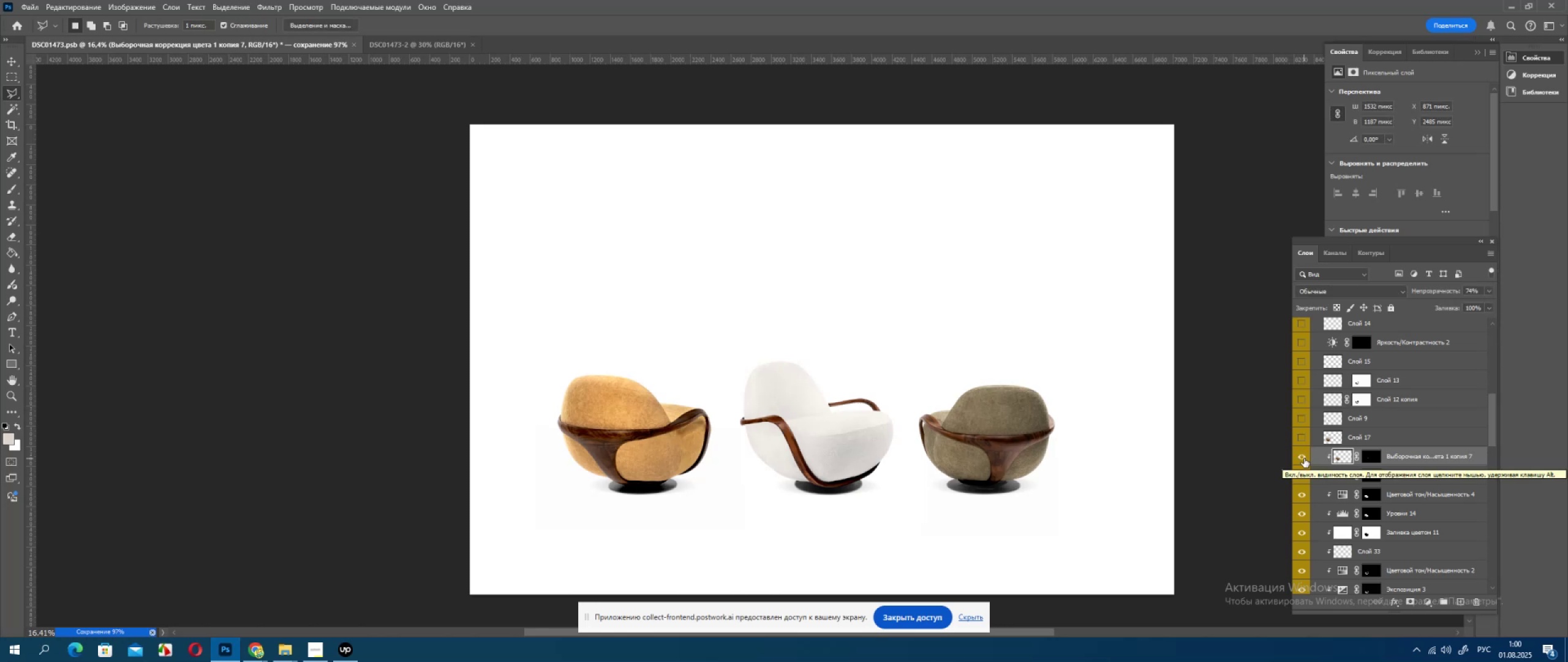 
left_click([1304, 458])
 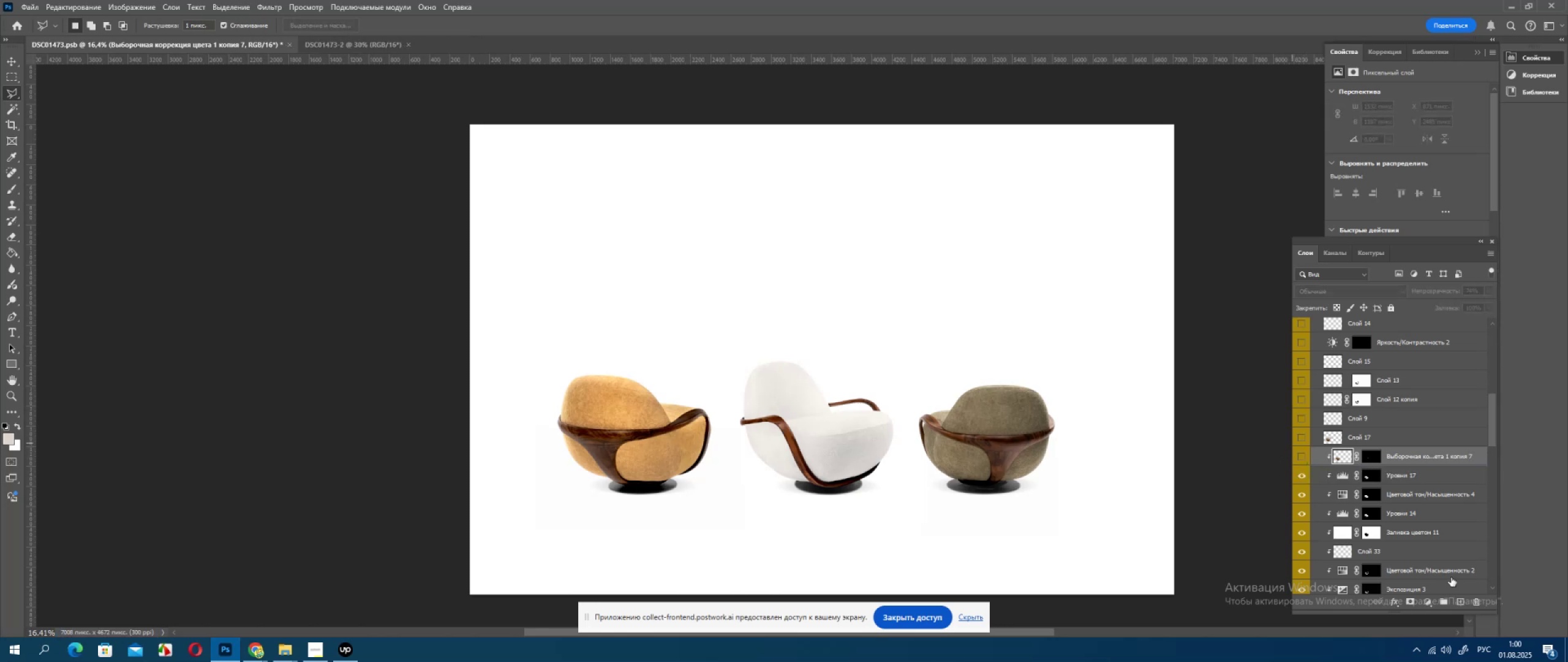 
scroll: coordinate [1355, 450], scroll_direction: up, amount: 14.0
 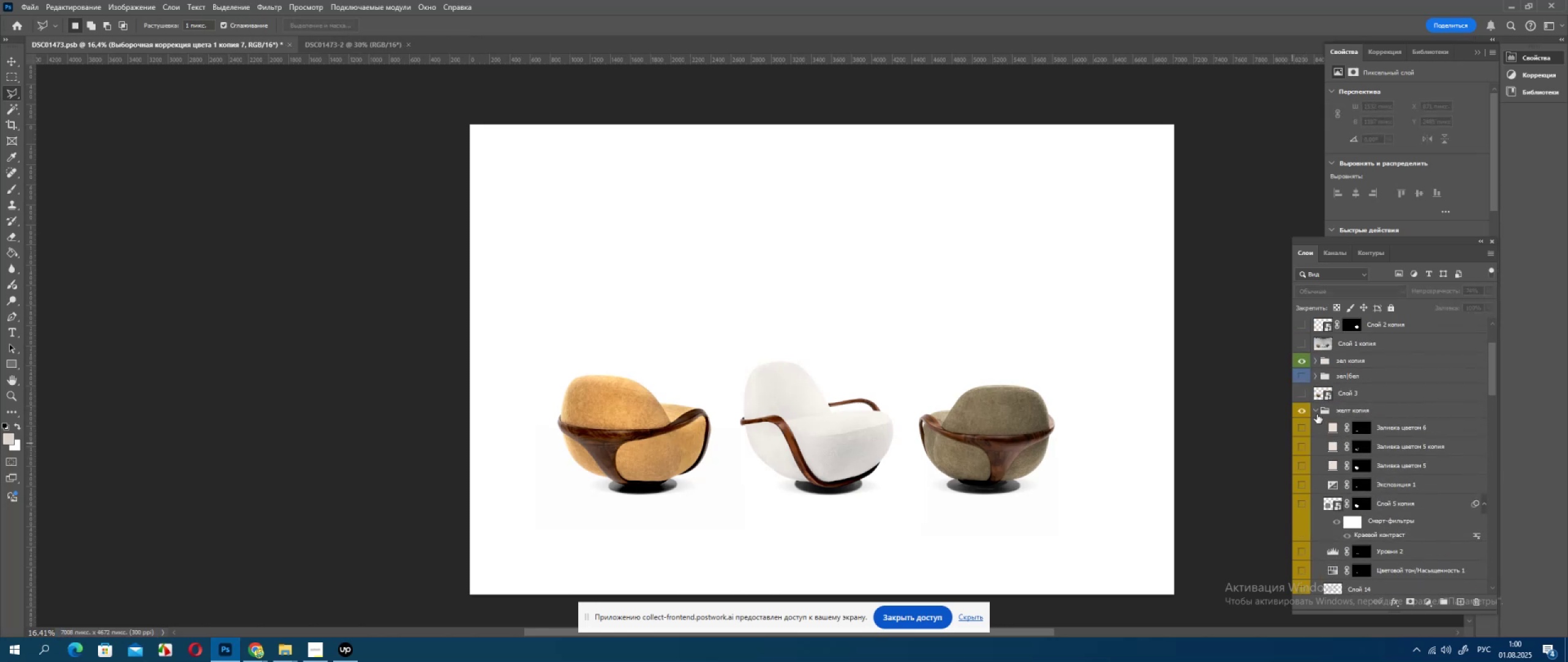 
left_click([1317, 413])
 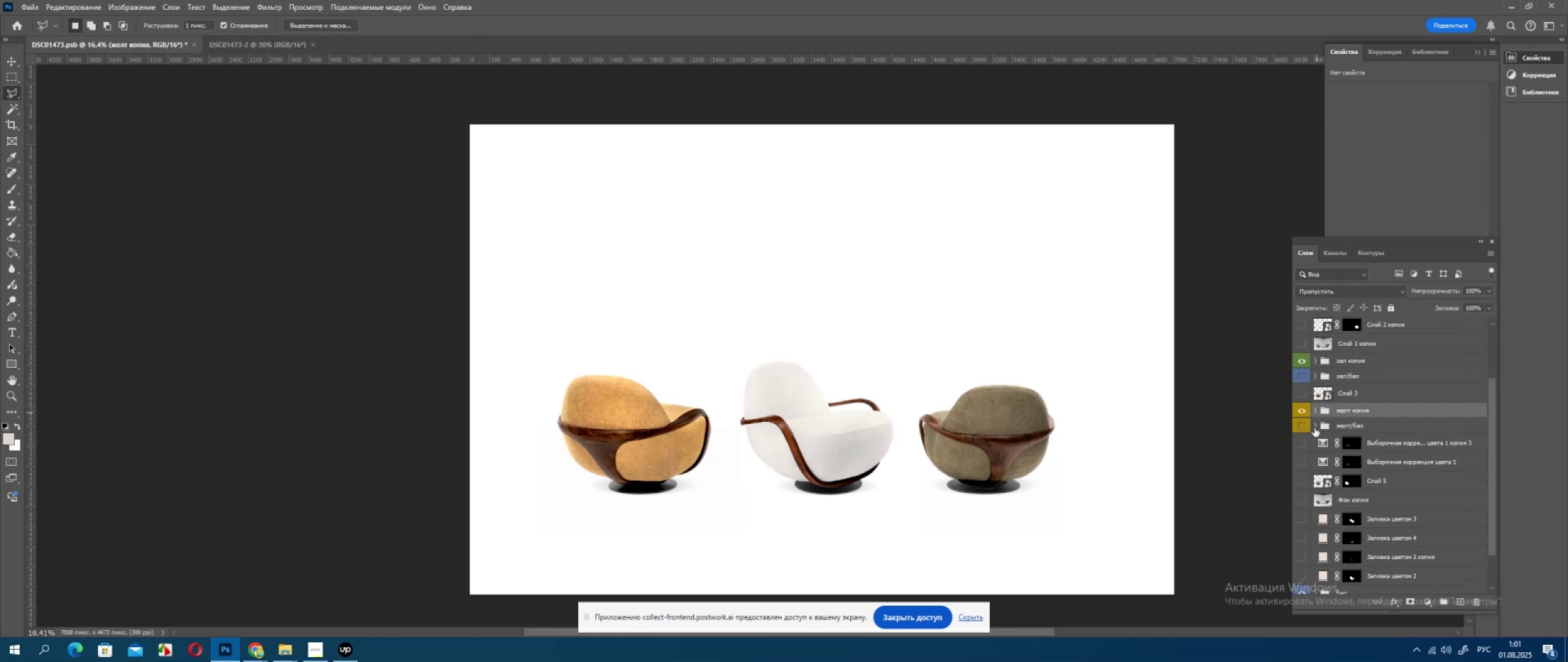 
scroll: coordinate [1318, 434], scroll_direction: down, amount: 11.0
 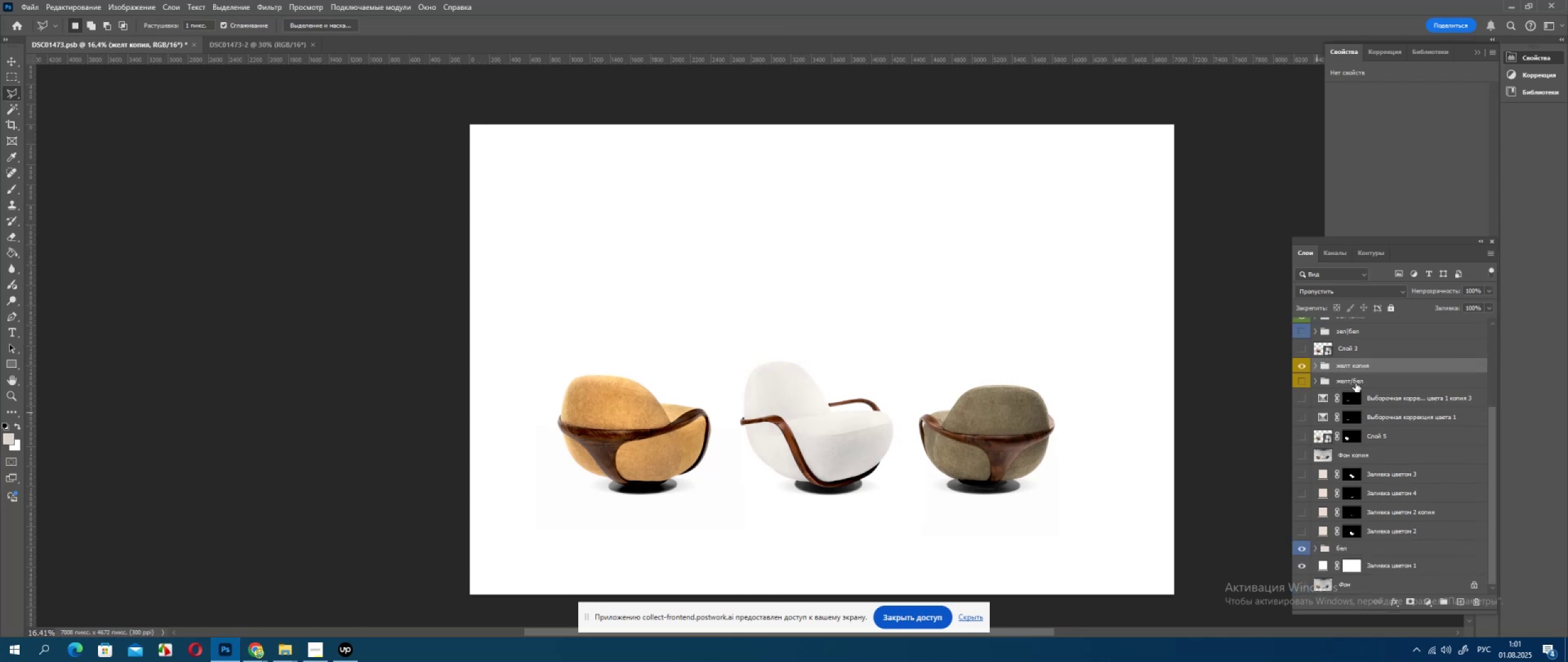 
right_click([1355, 382])
 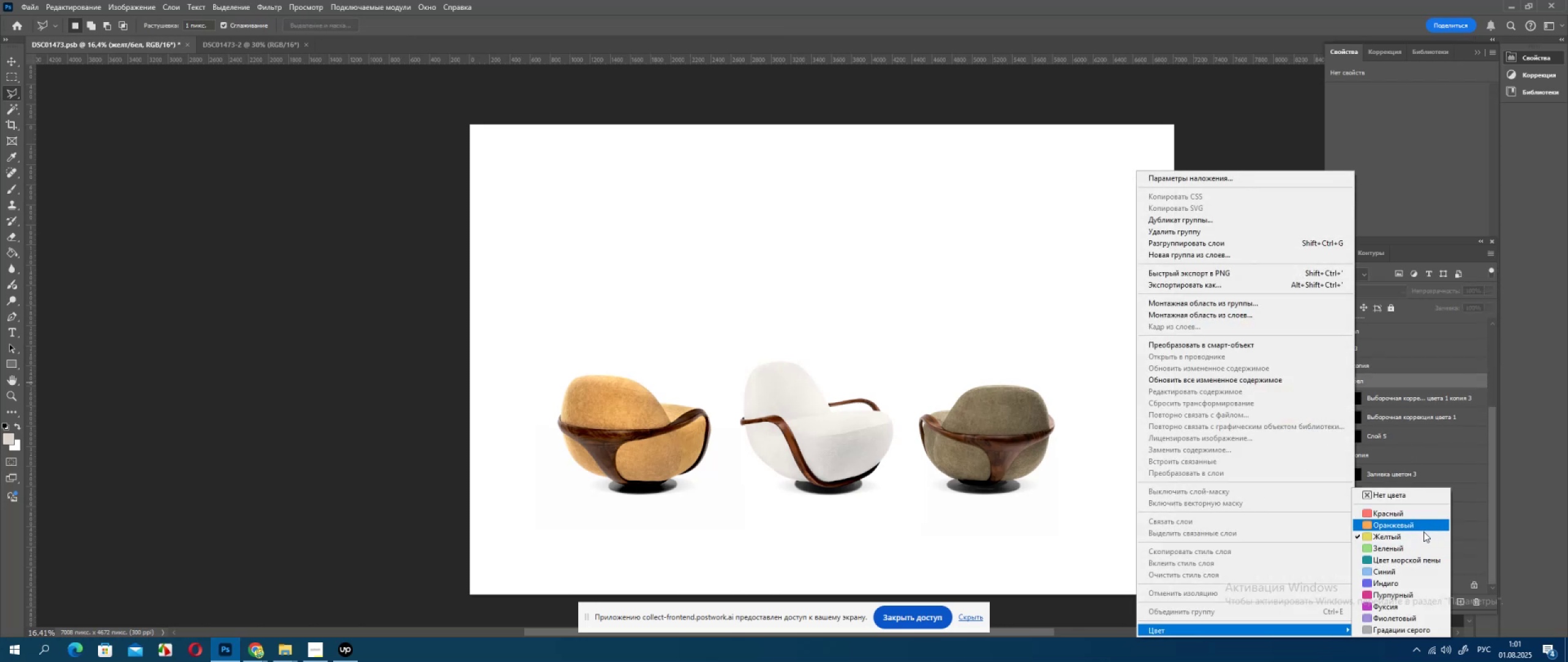 
left_click([1405, 571])
 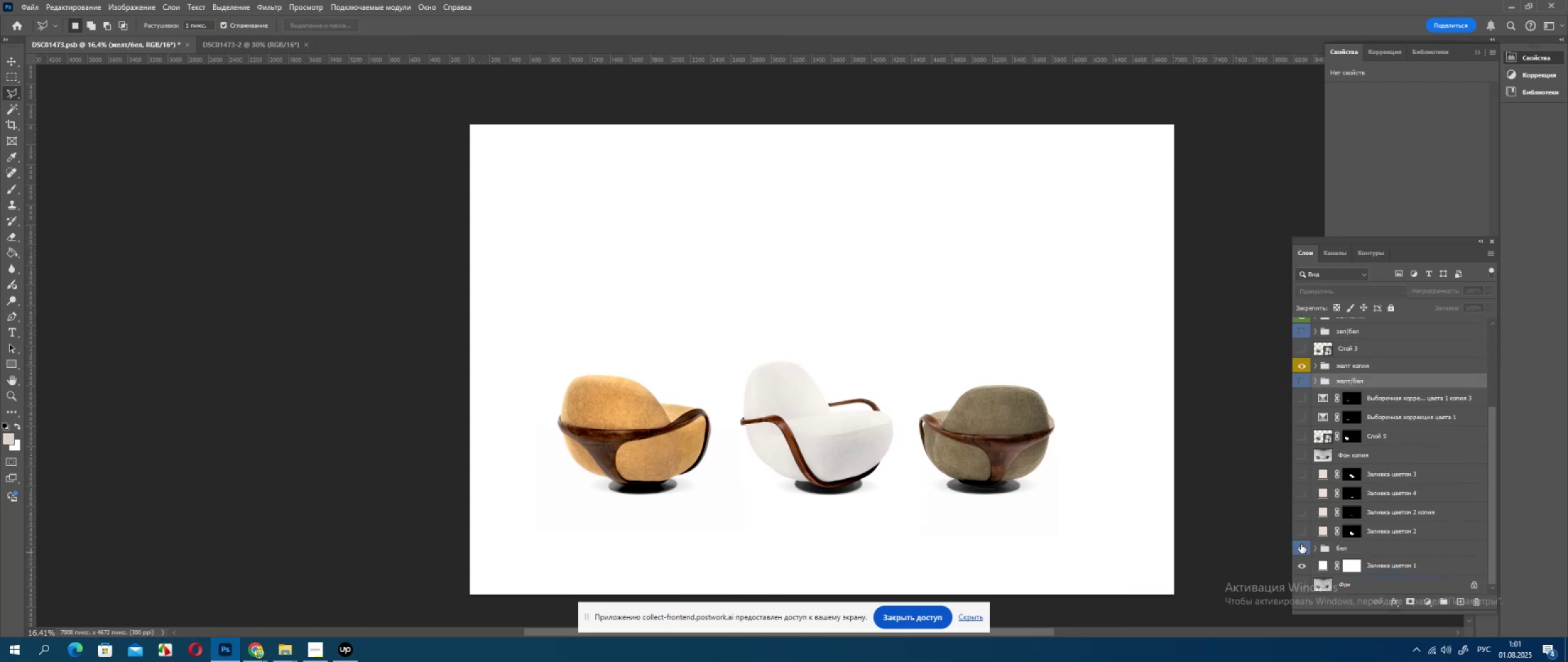 
double_click([1301, 544])
 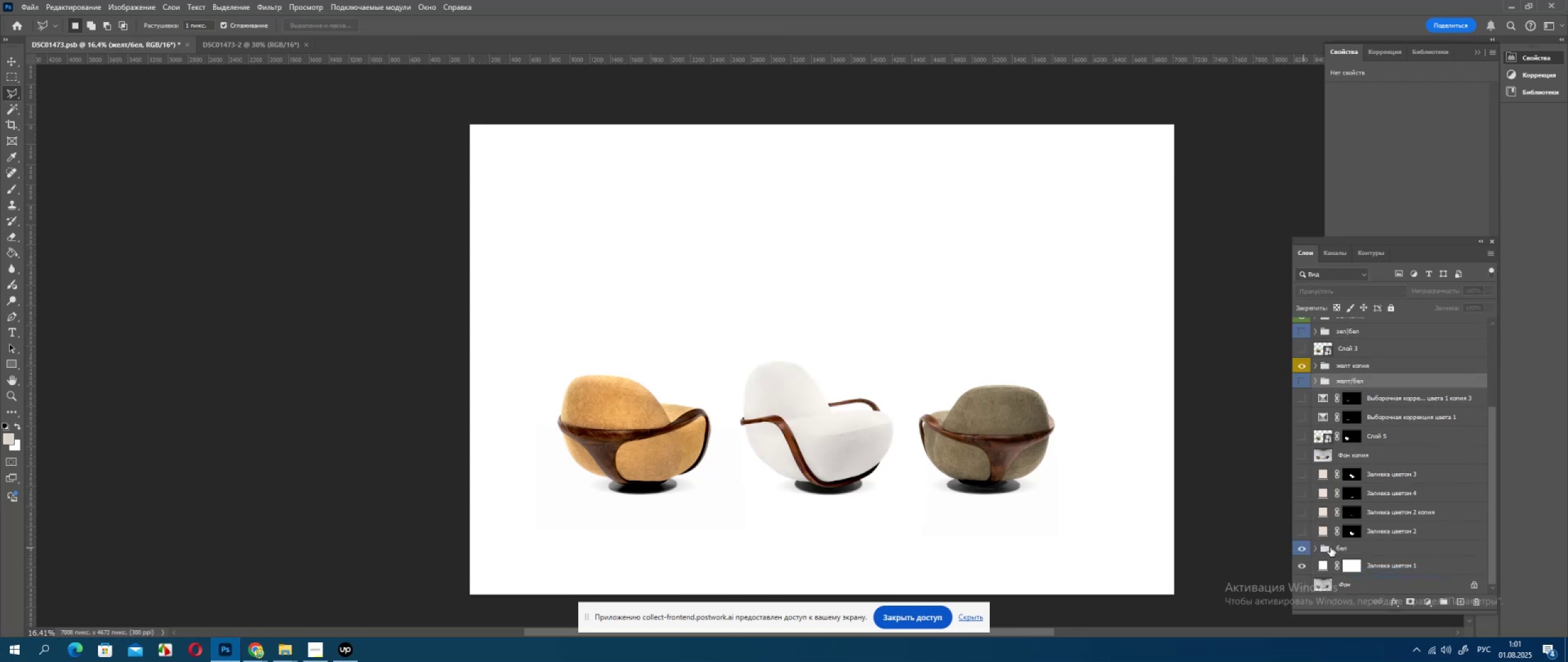 
hold_key(key=AltLeft, duration=0.82)
 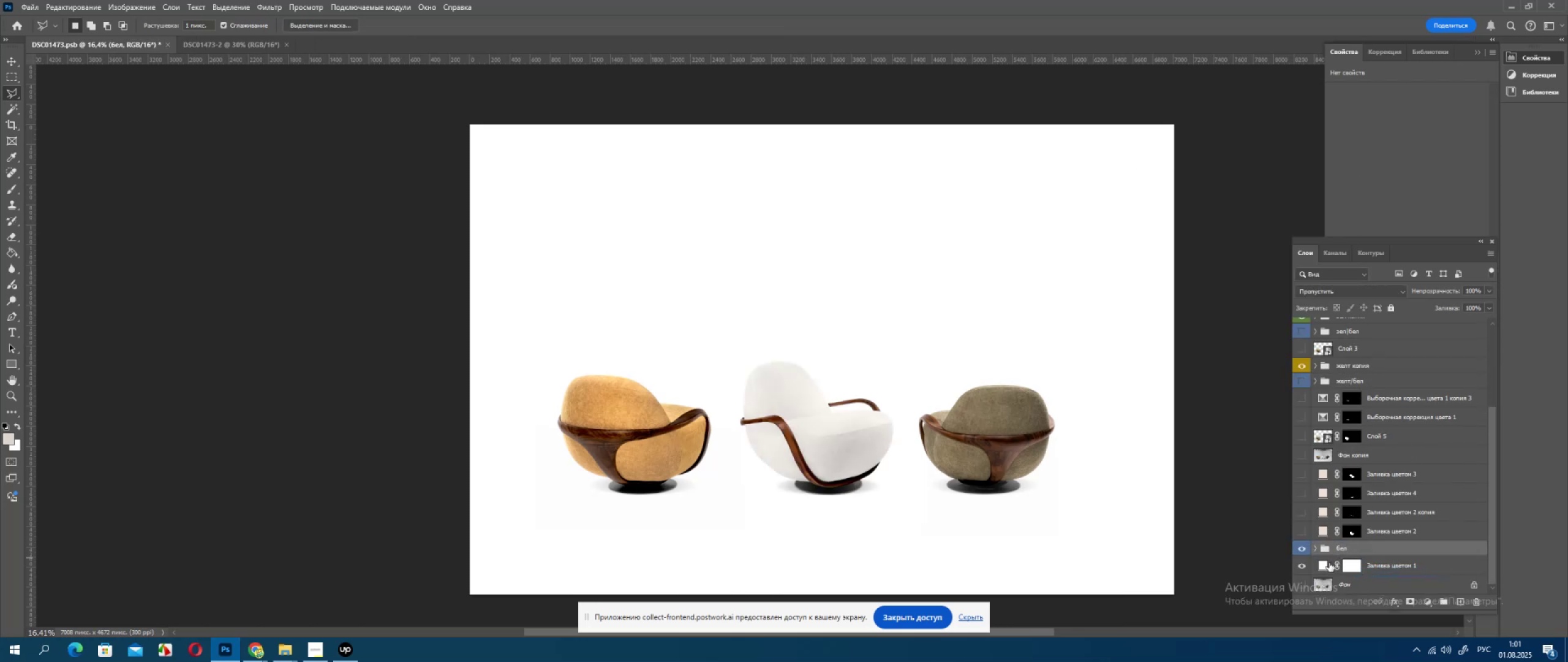 
hold_key(key=AltLeft, duration=0.72)
 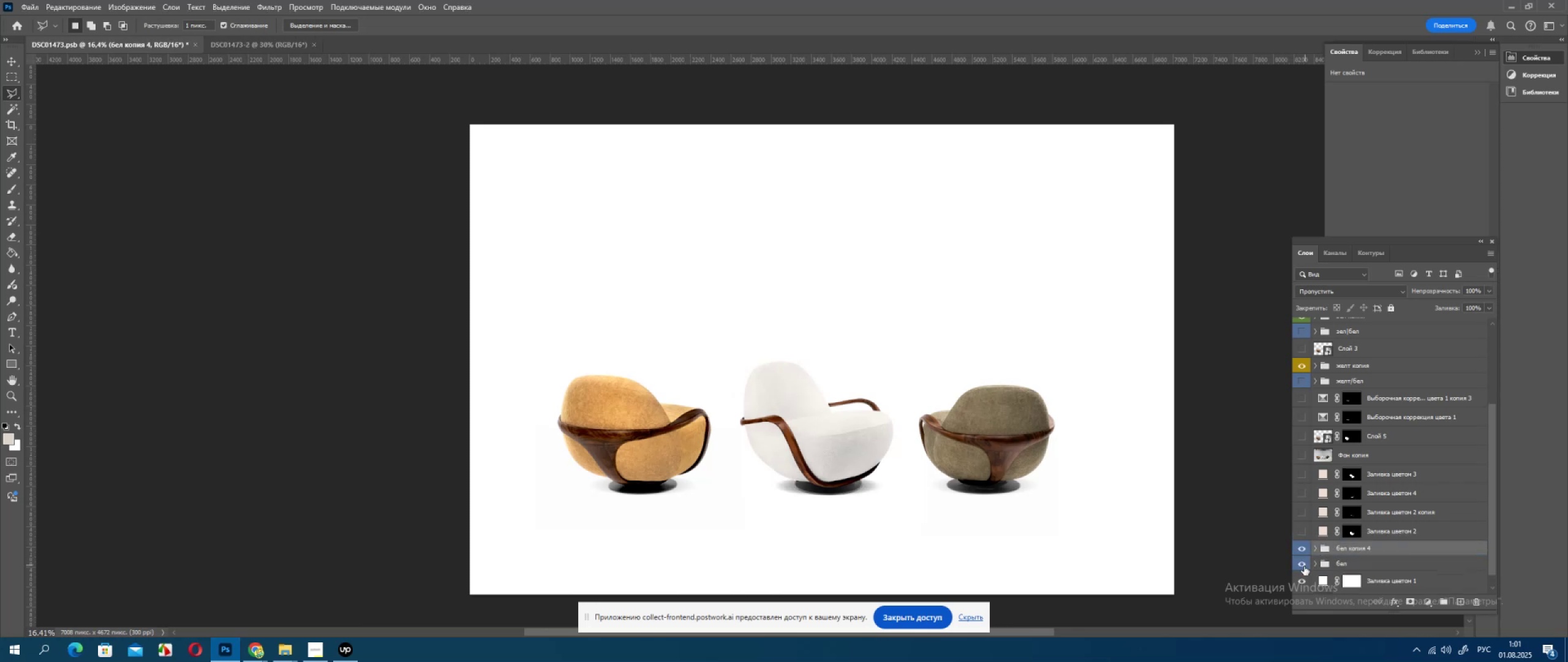 
left_click([1304, 566])
 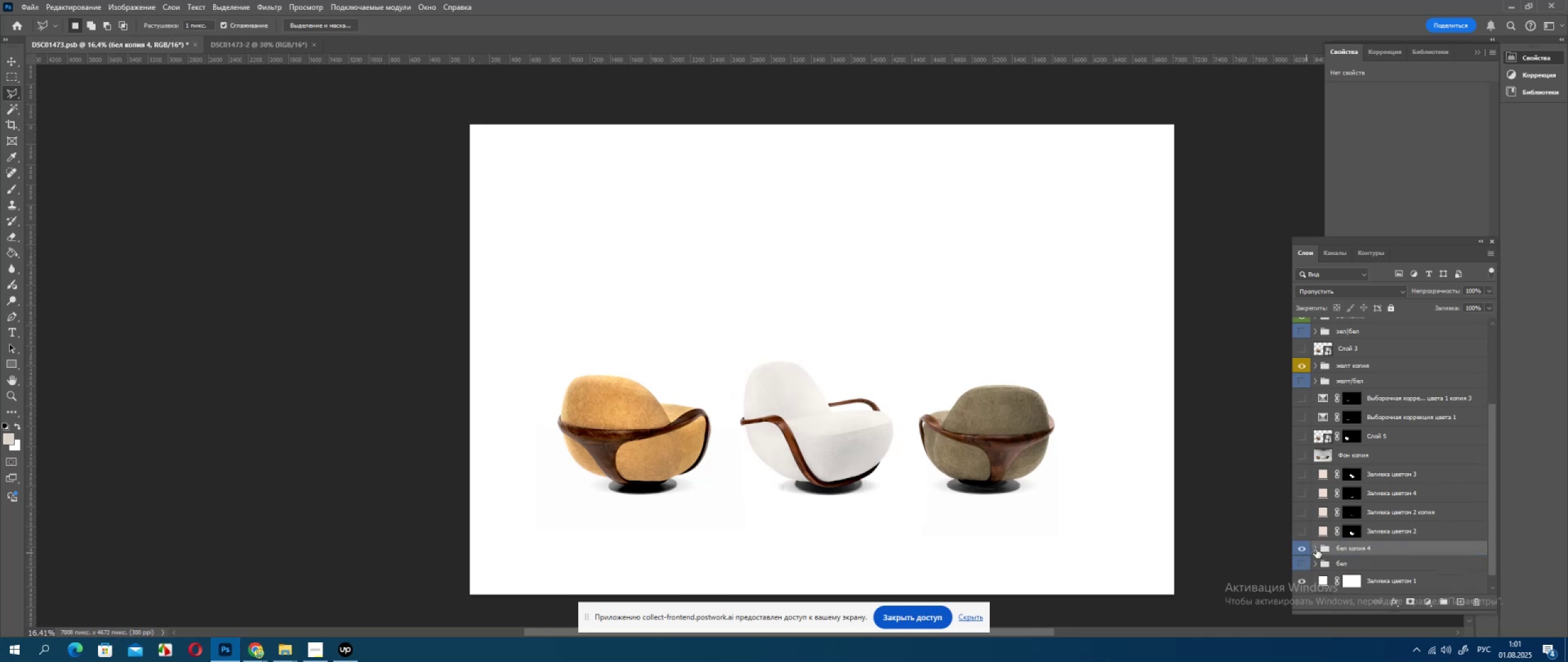 
left_click([1316, 549])
 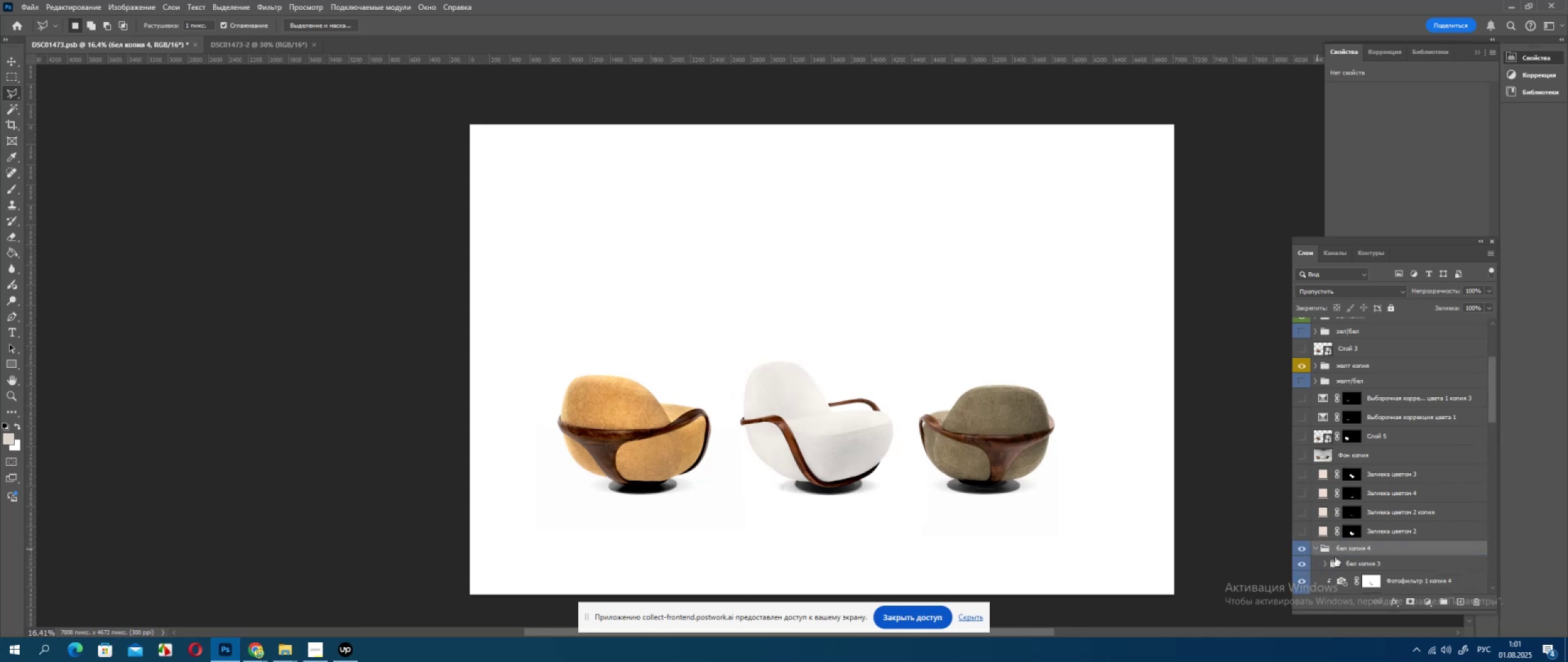 
scroll: coordinate [1336, 558], scroll_direction: down, amount: 4.0
 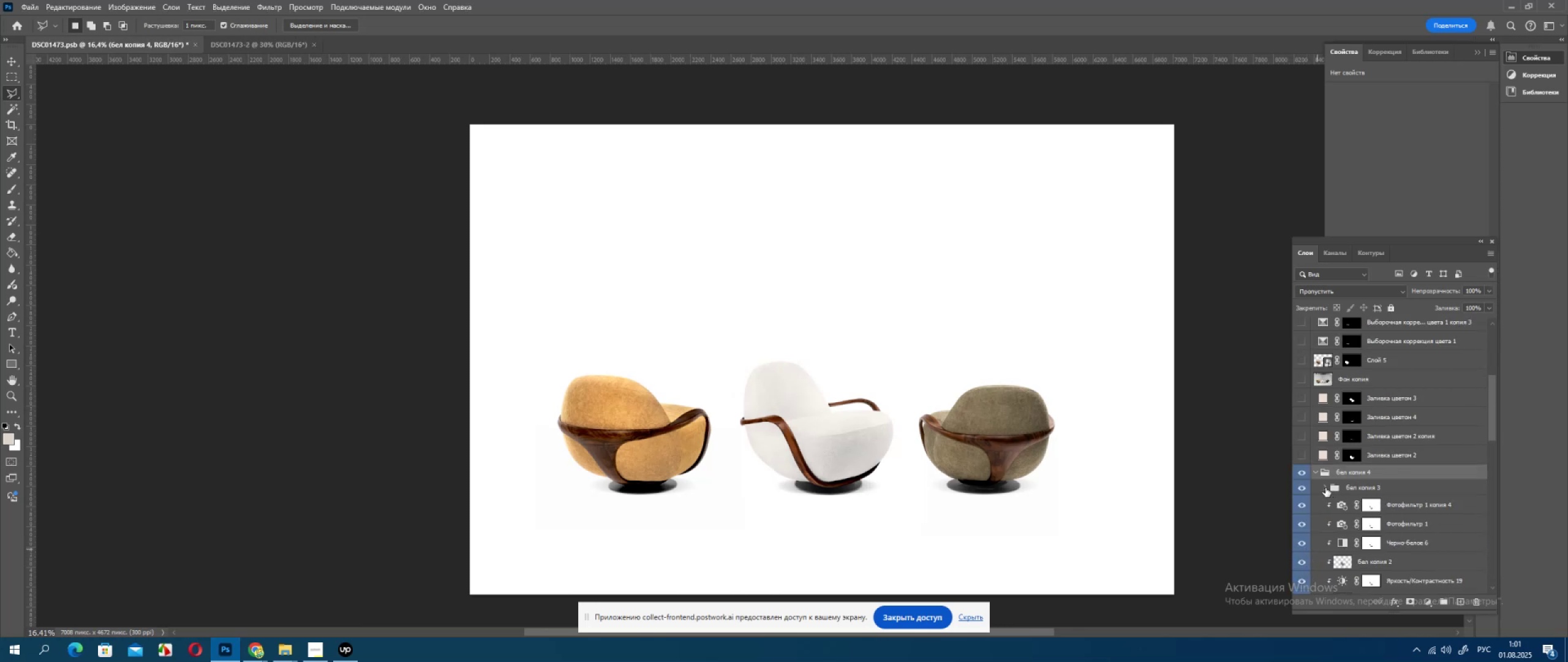 
left_click([1306, 488])
 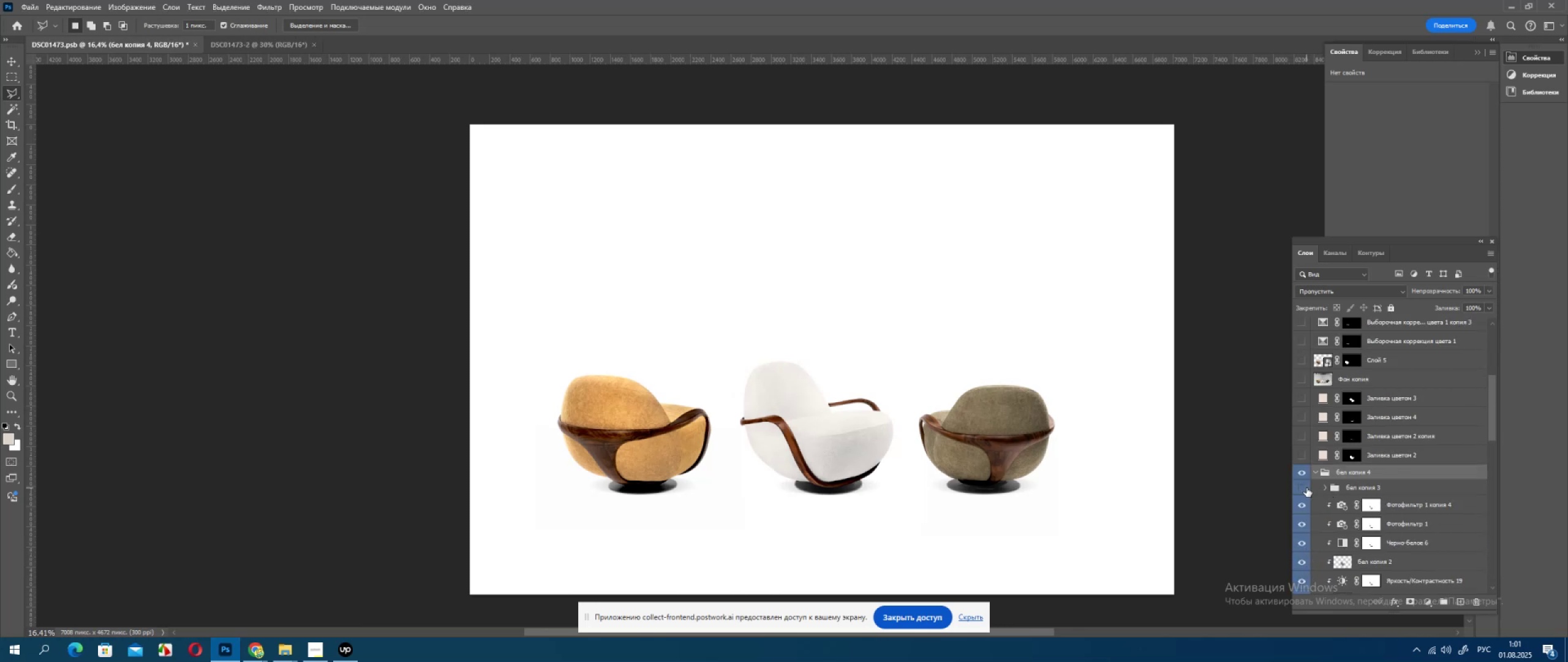 
left_click([1306, 488])
 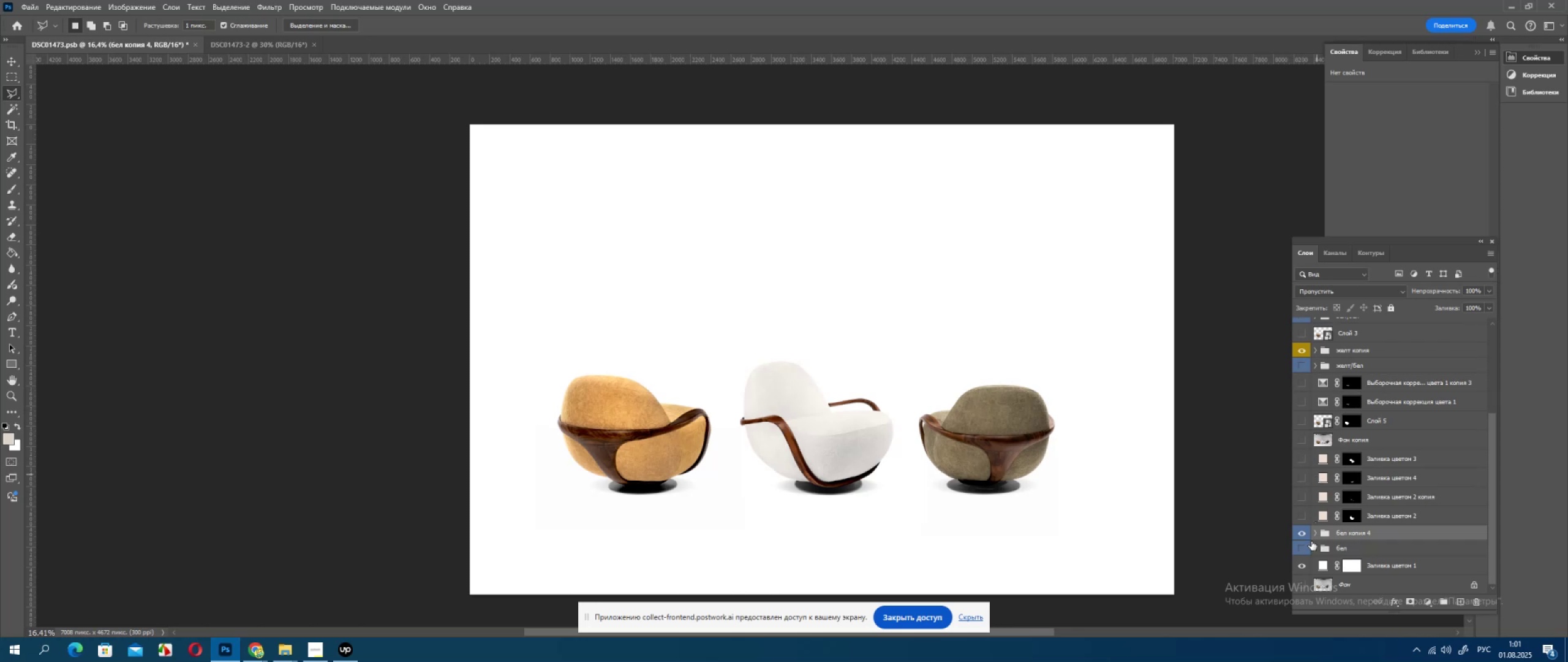 
left_click([1315, 535])
 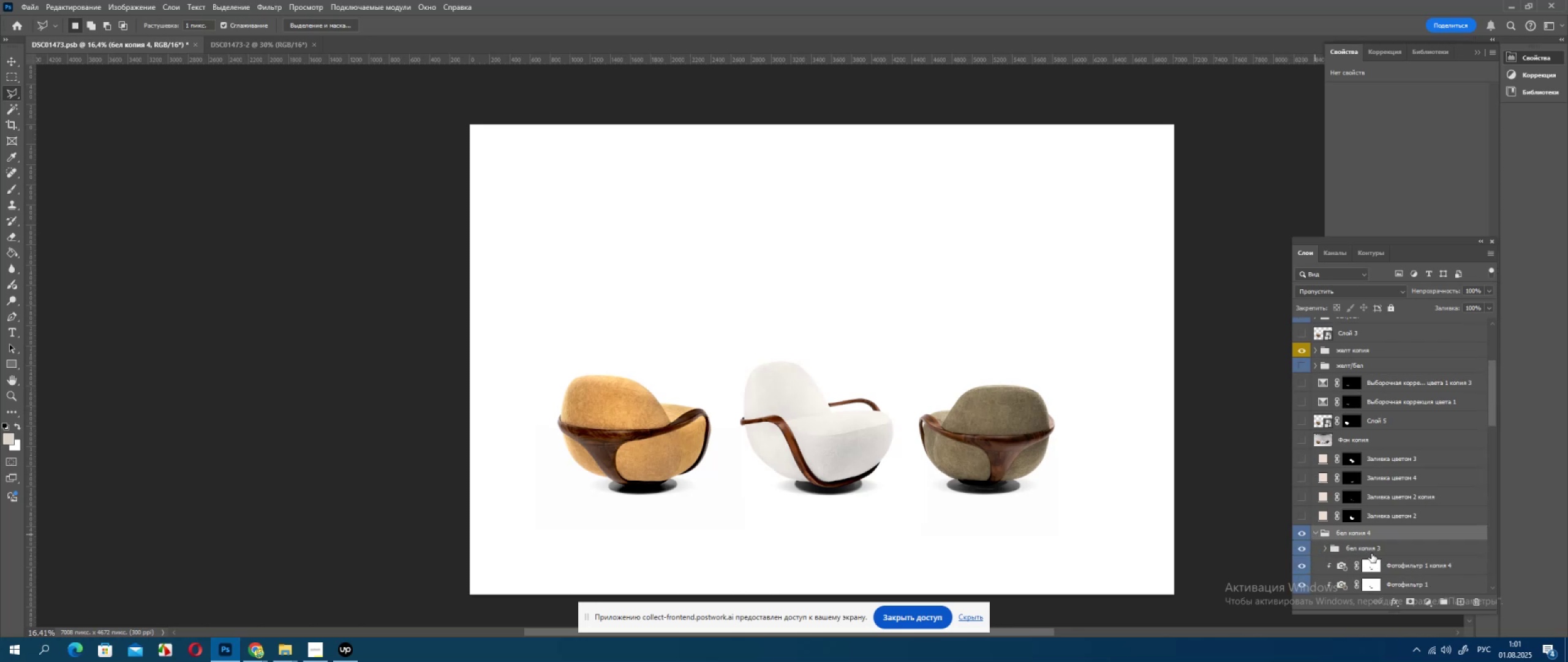 
left_click([1371, 552])
 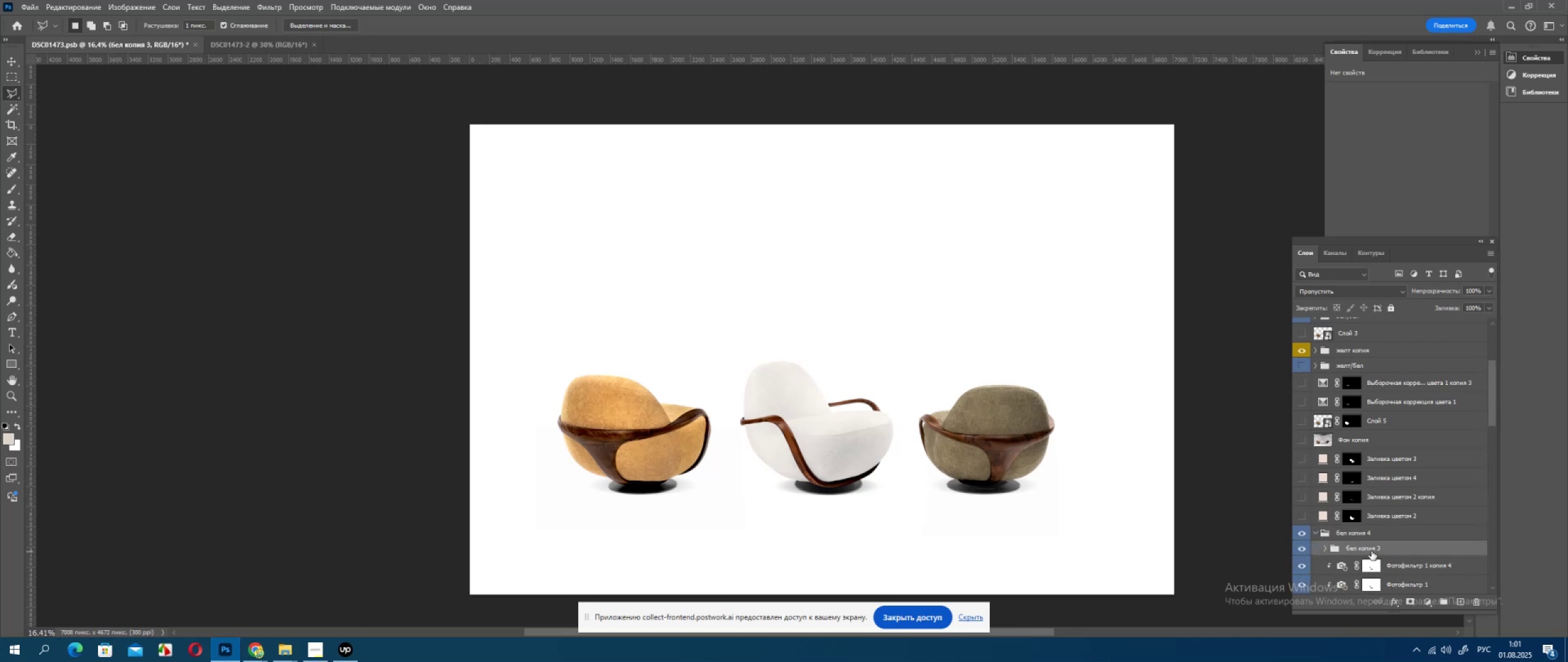 
scroll: coordinate [1329, 516], scroll_direction: down, amount: 11.0
 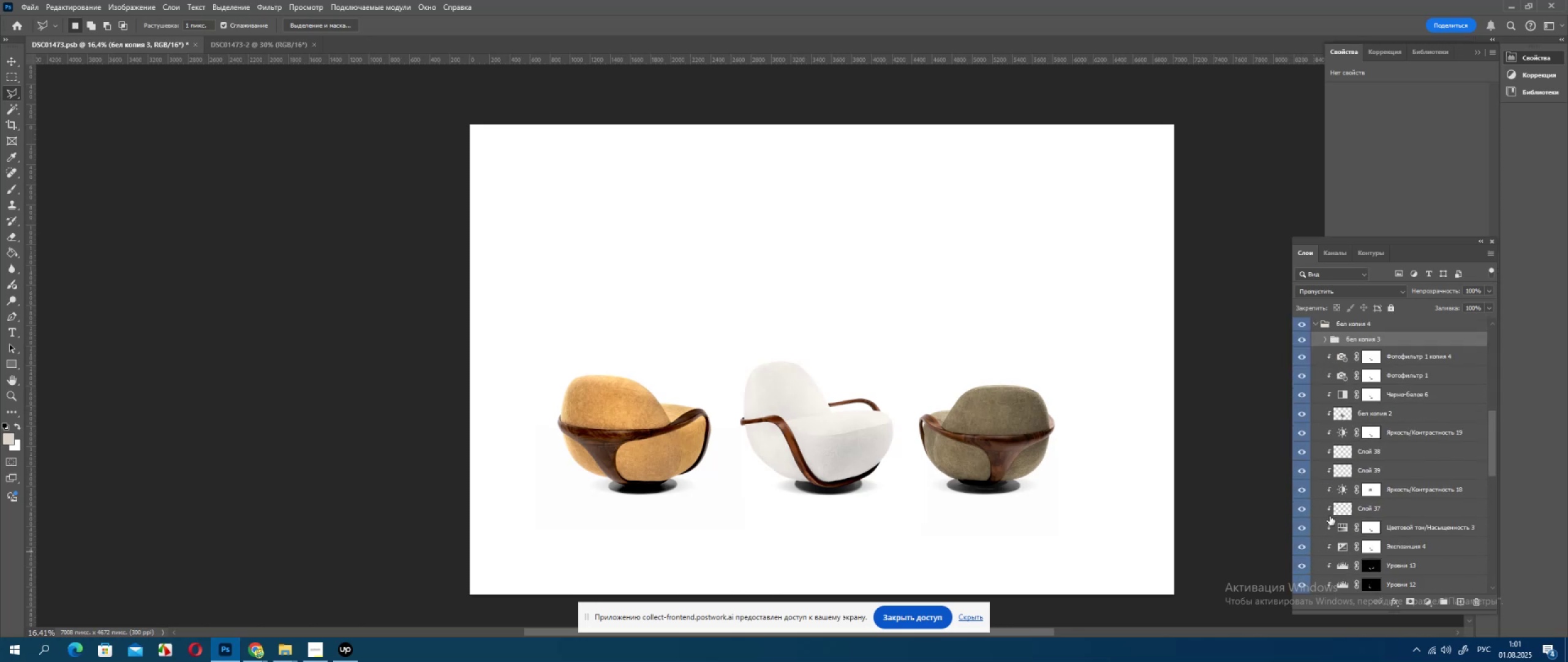 
scroll: coordinate [1333, 510], scroll_direction: up, amount: 4.0
 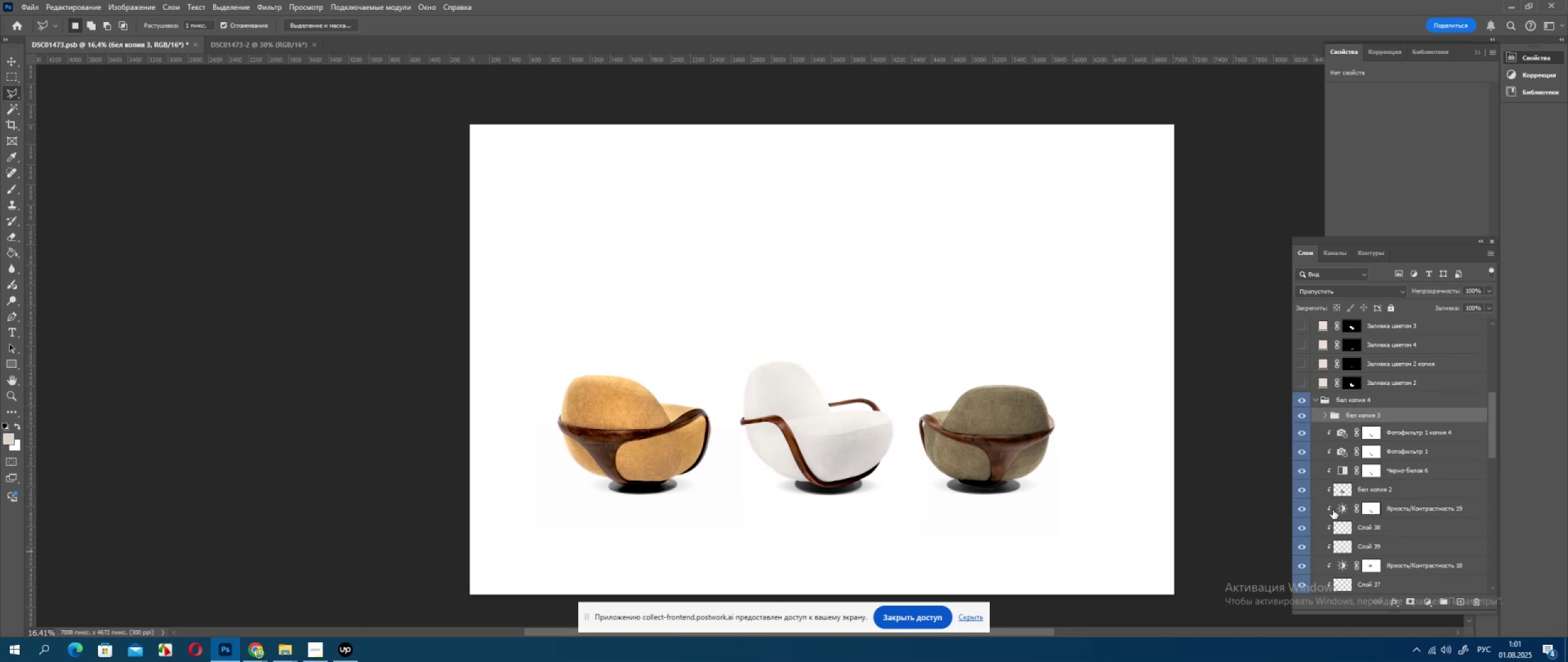 
key(Control+Z)
 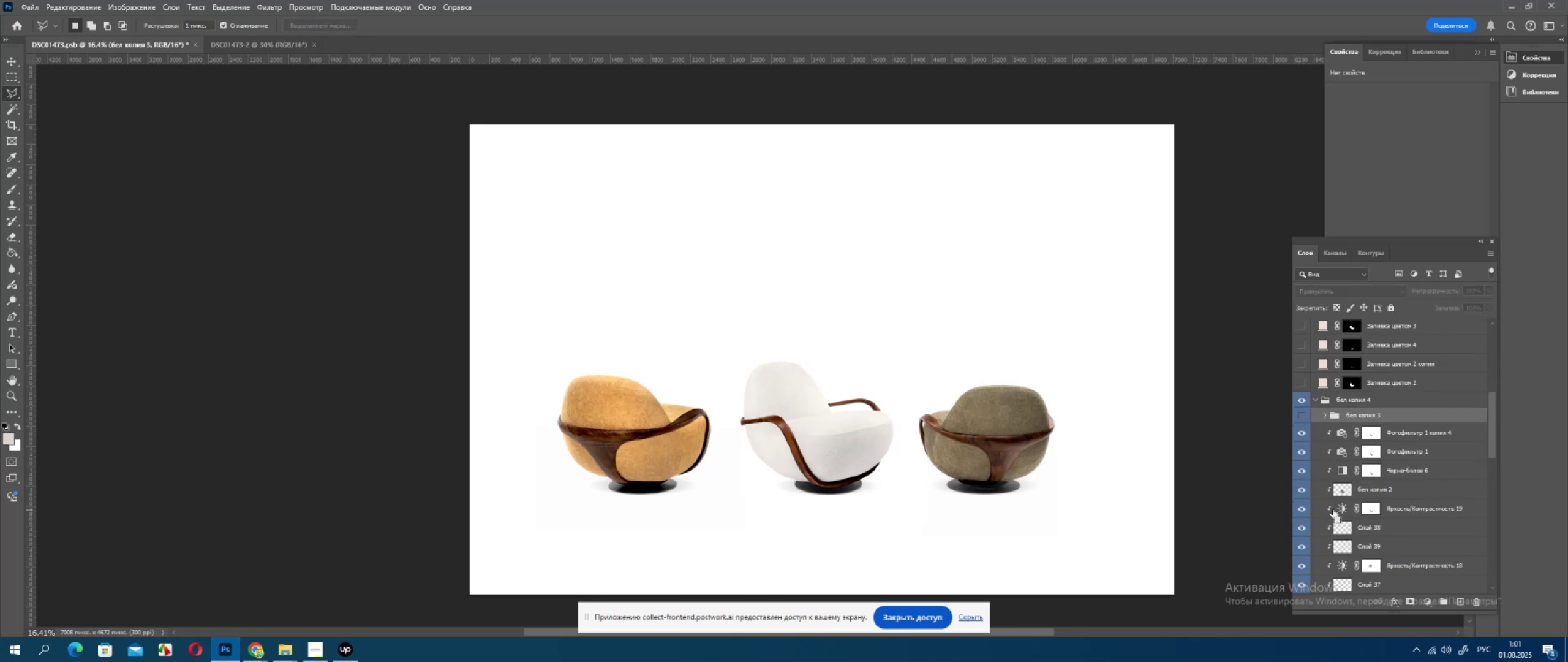 
key(Control+Z)
 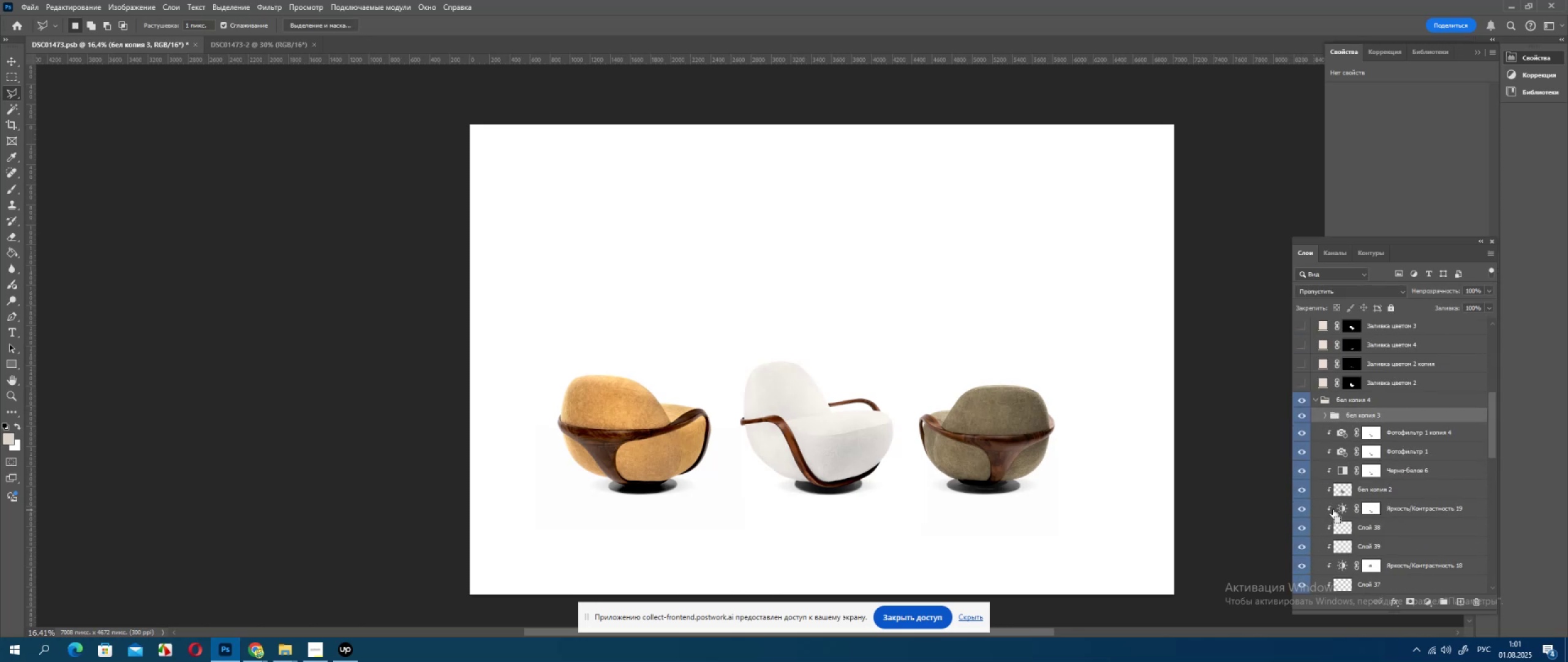 
key(Control+Z)
 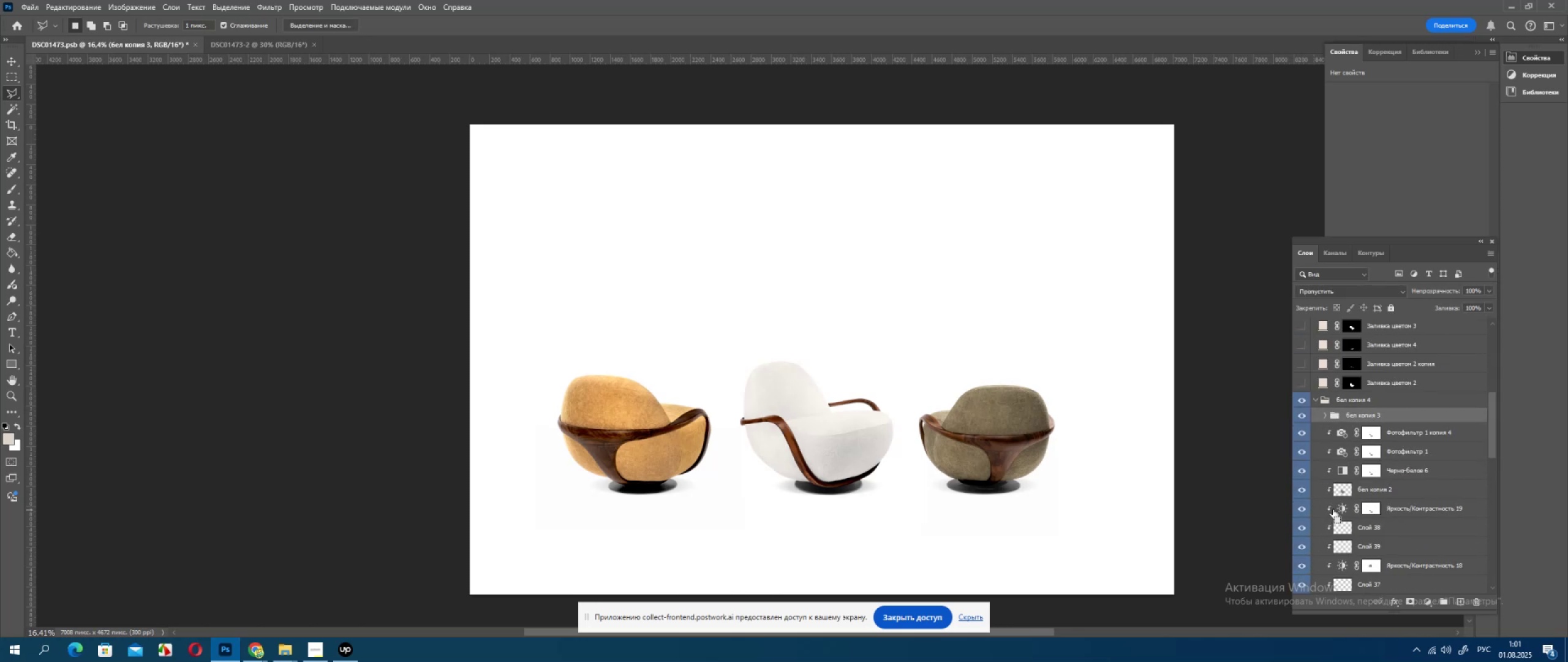 
key(Control+Z)
 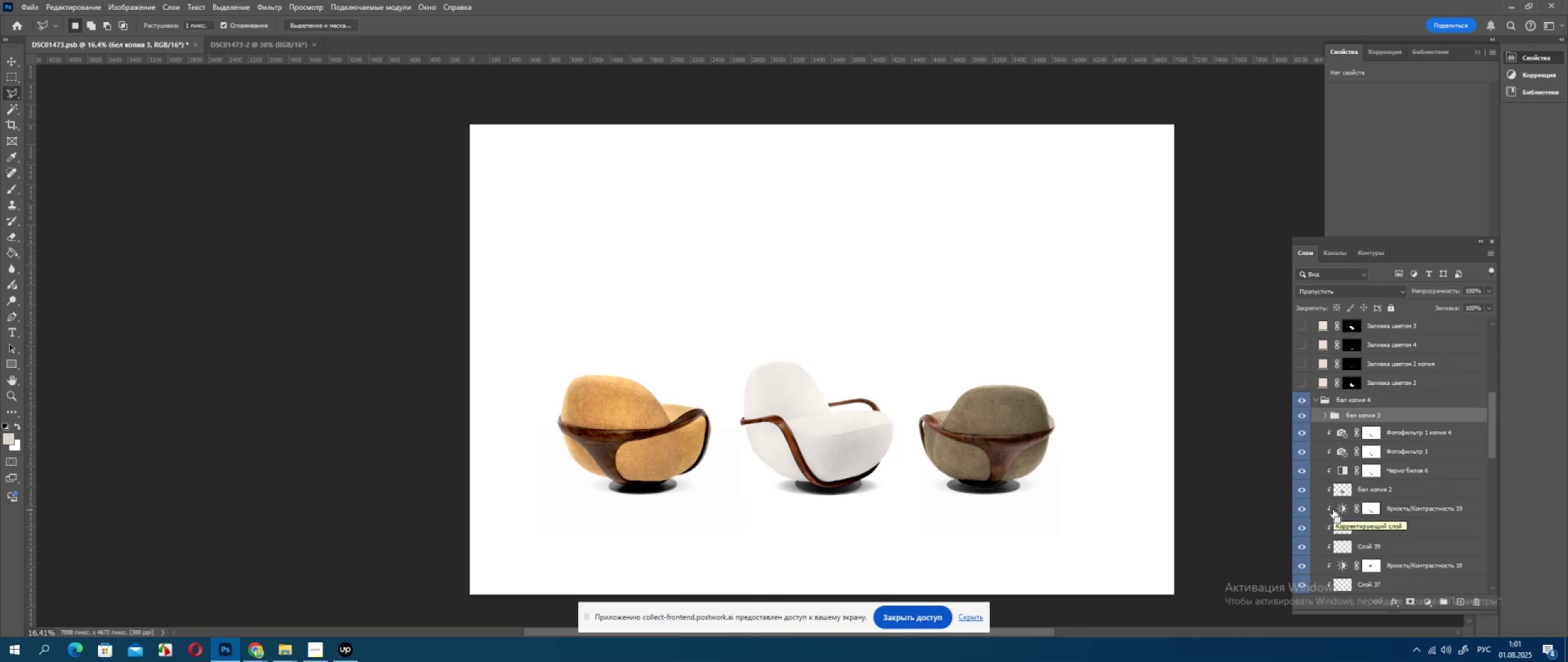 
key(Control+Z)
 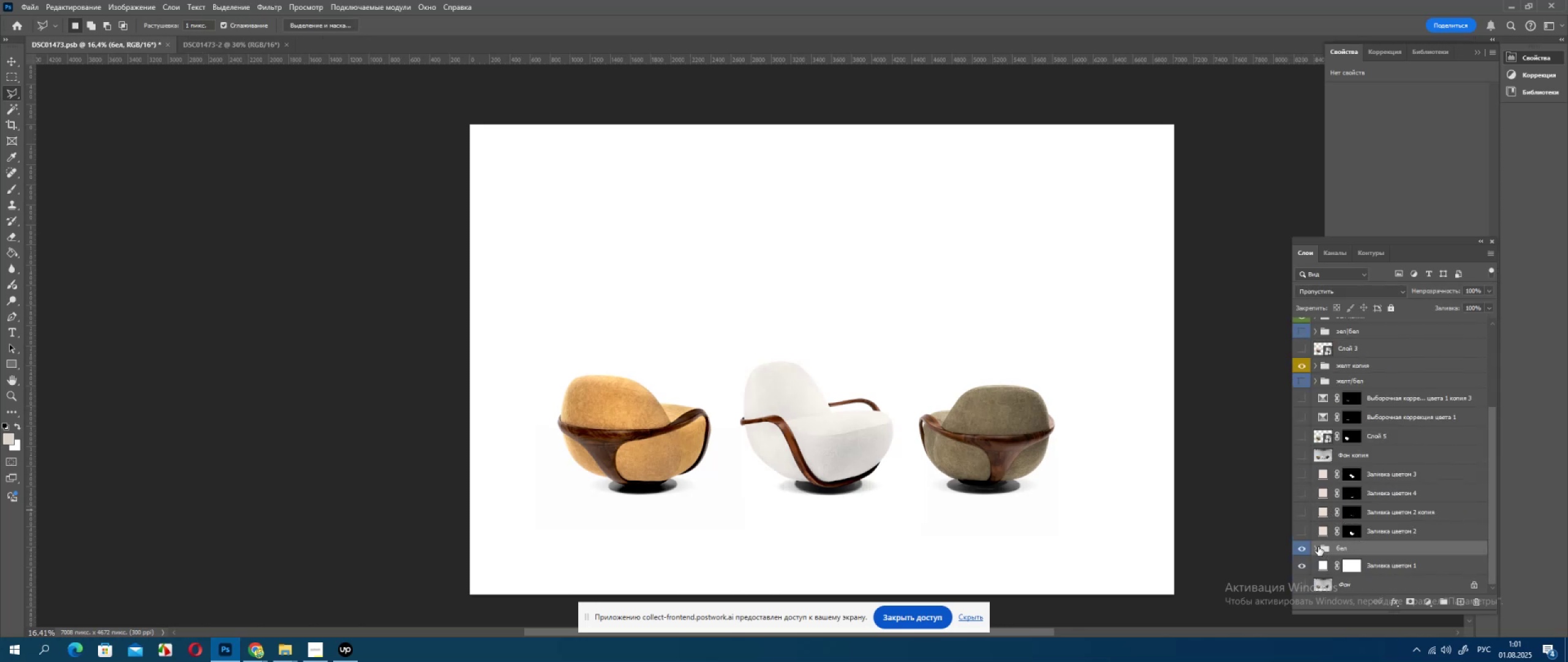 
scroll: coordinate [1314, 542], scroll_direction: down, amount: 3.0
 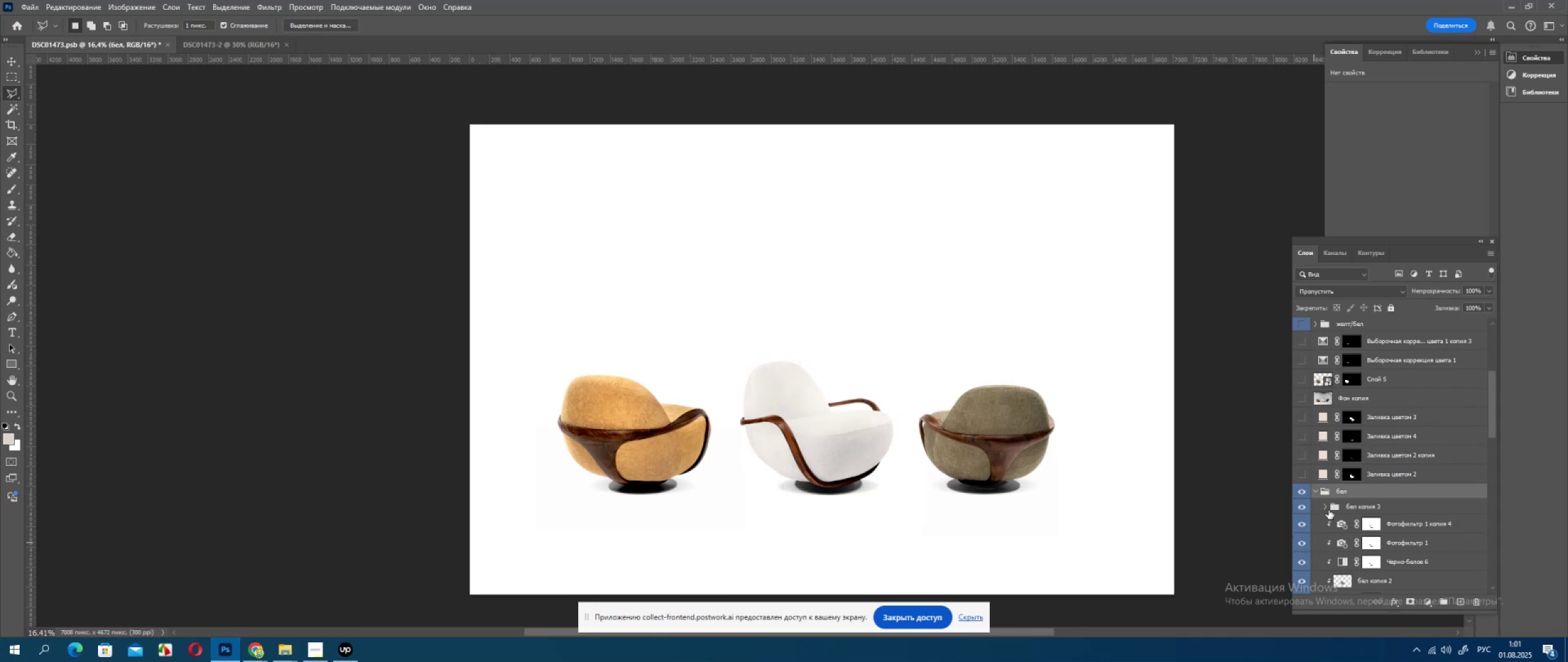 
left_click([1327, 510])
 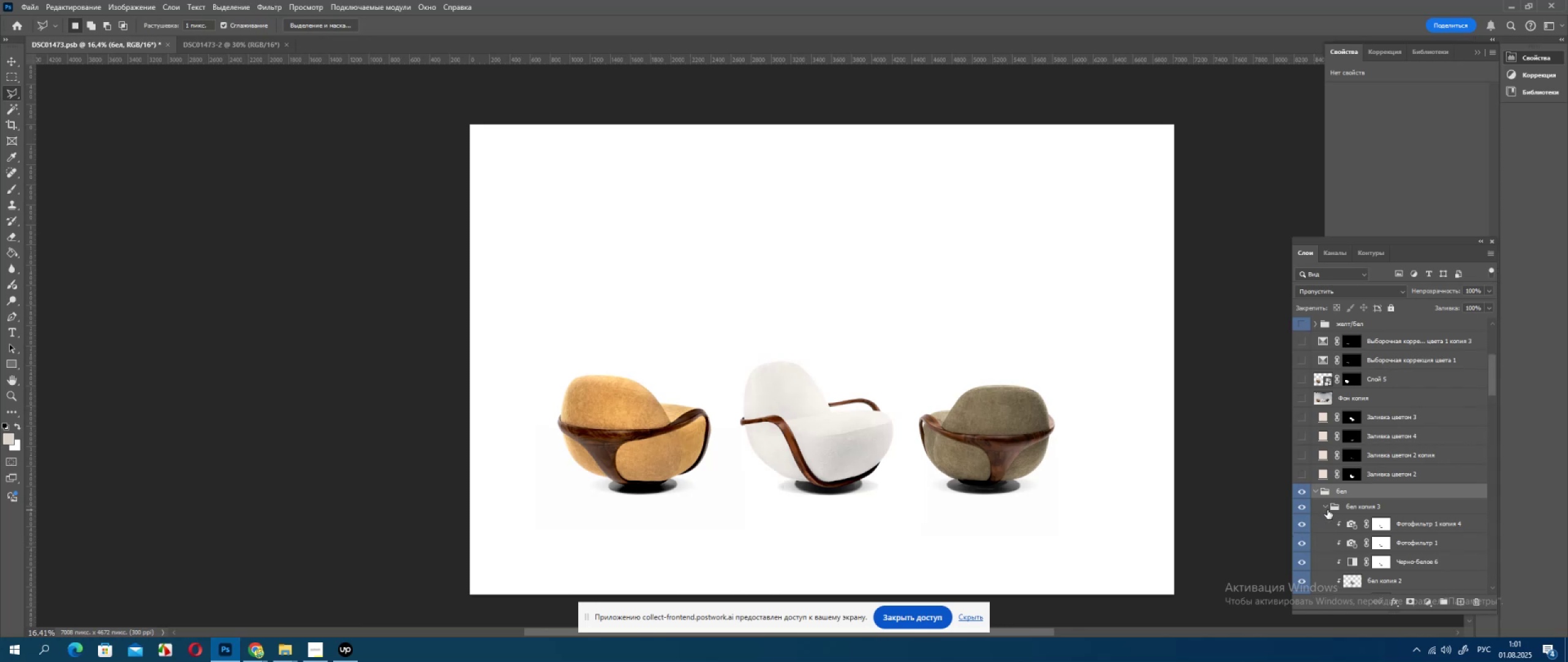 
scroll: coordinate [1327, 510], scroll_direction: down, amount: 3.0
 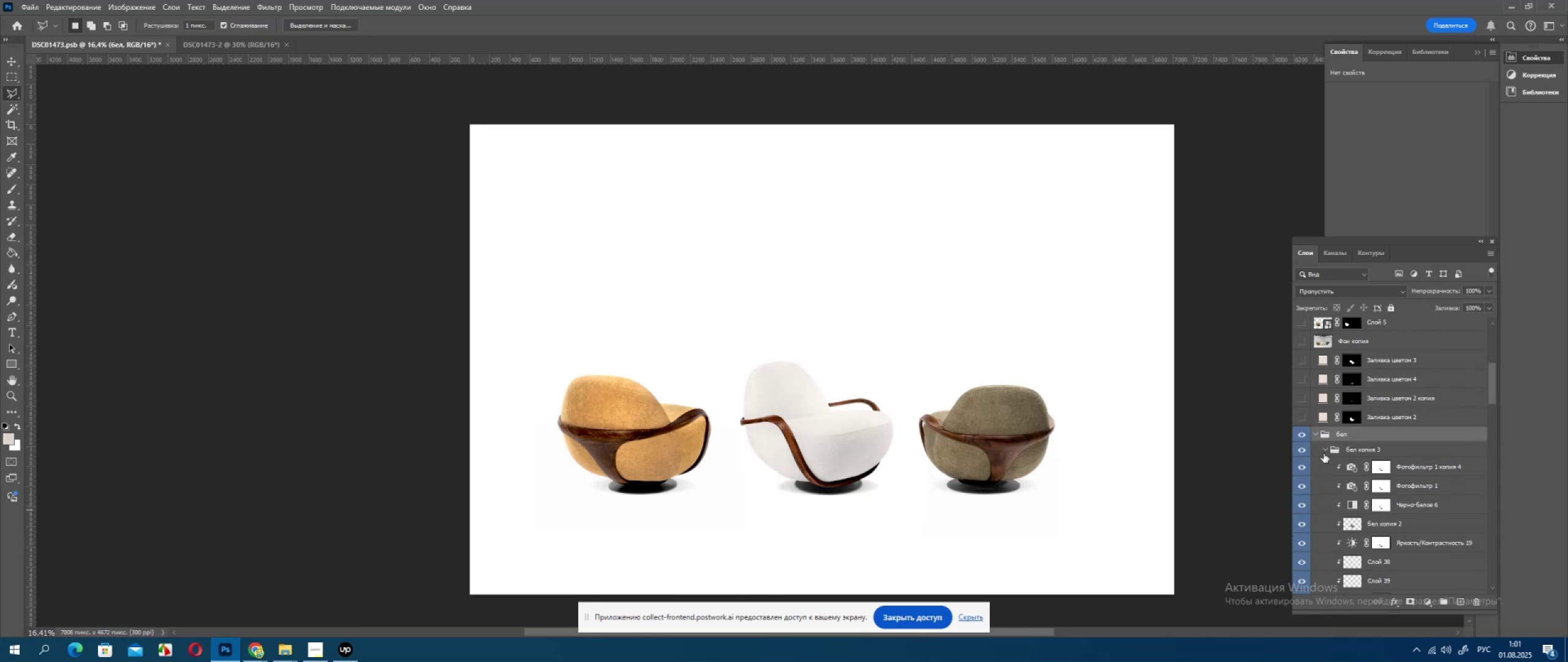 
left_click([1324, 452])
 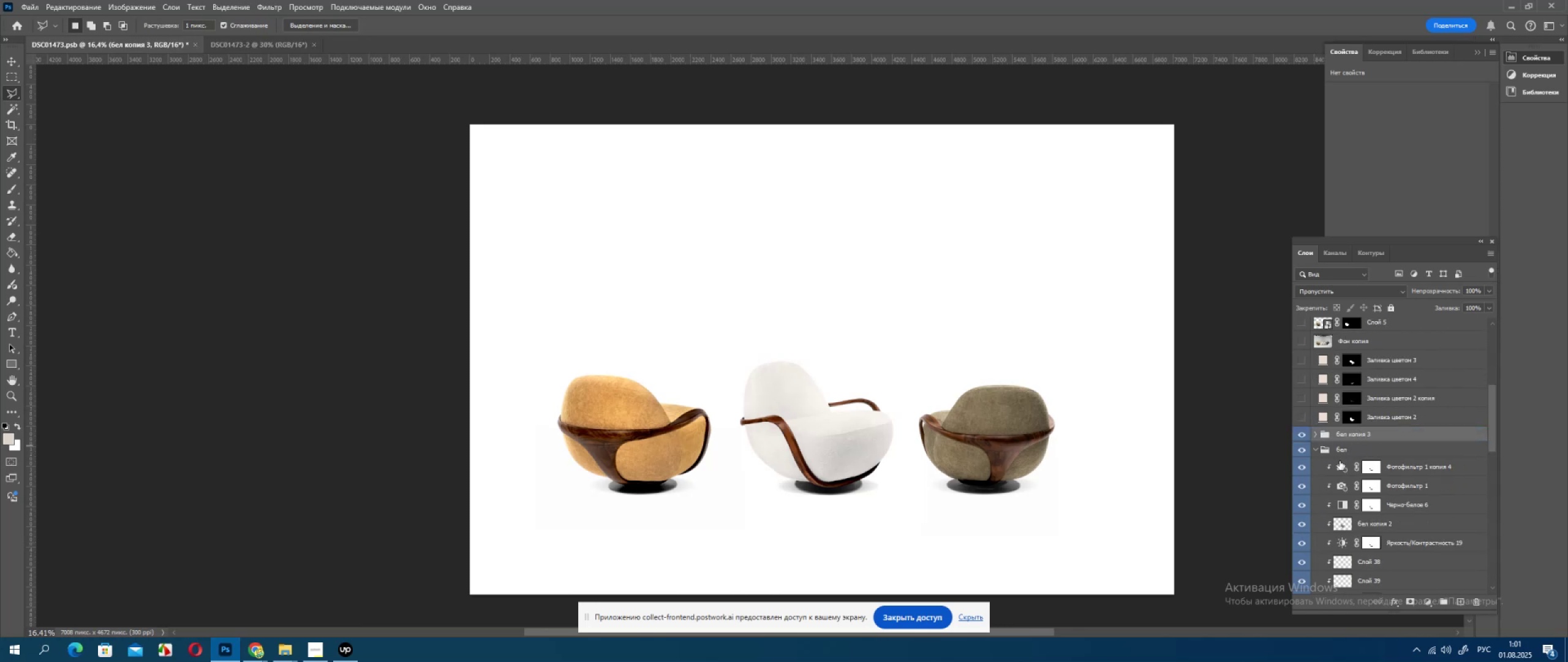 
left_click([1316, 452])
 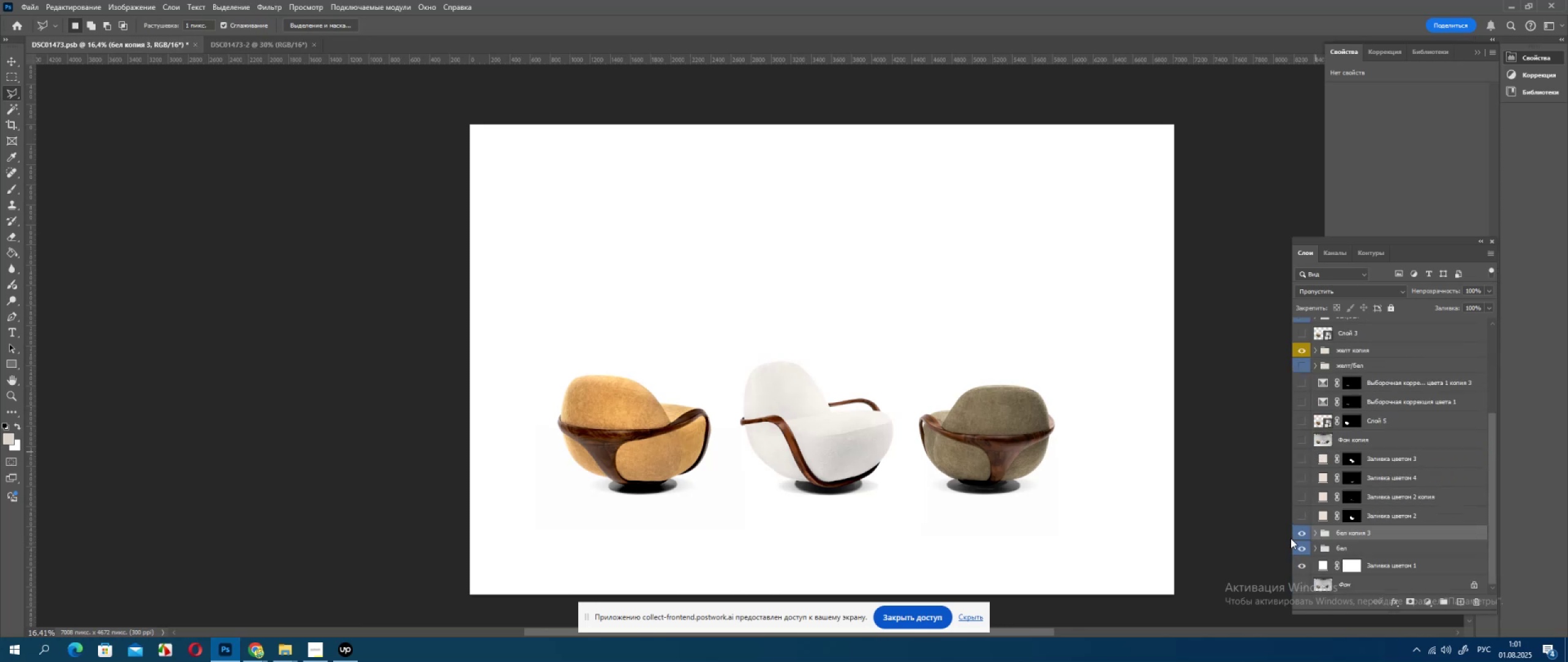 
left_click([1302, 531])
 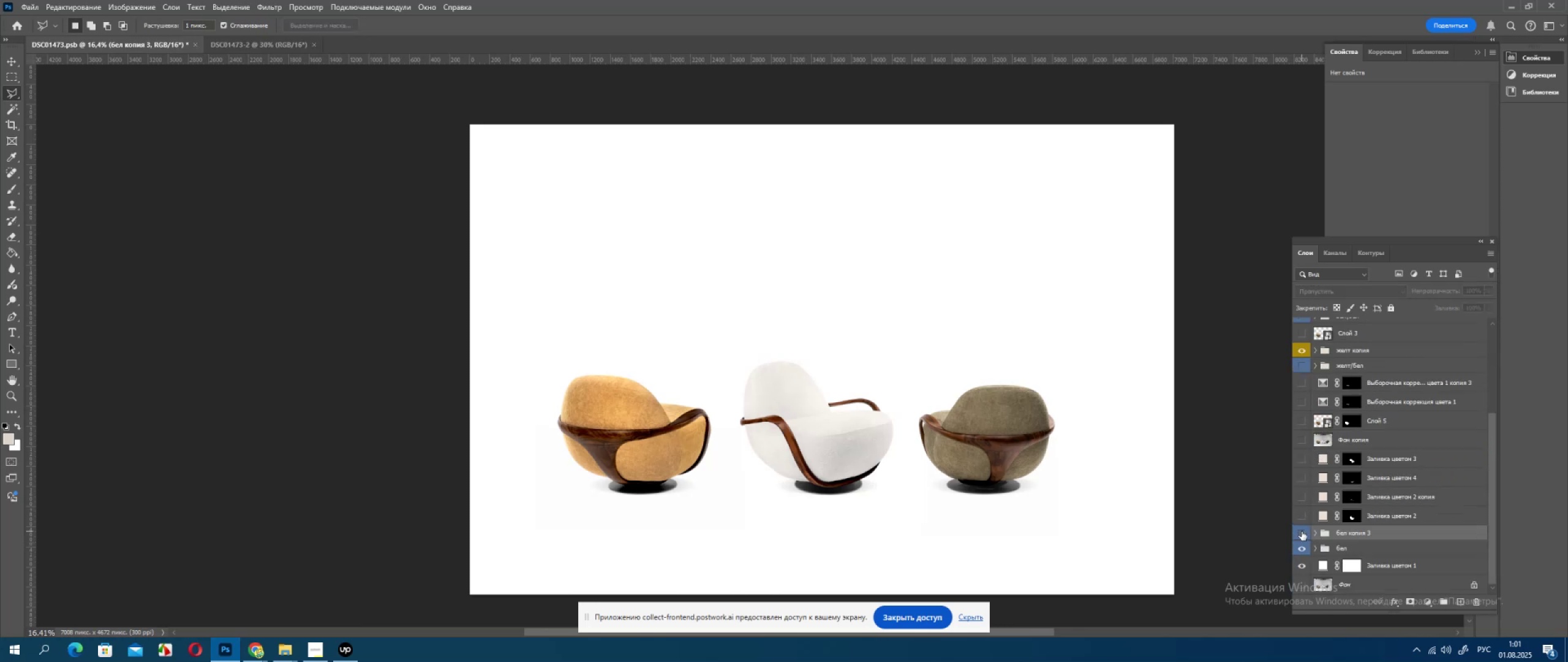 
left_click([1302, 531])
 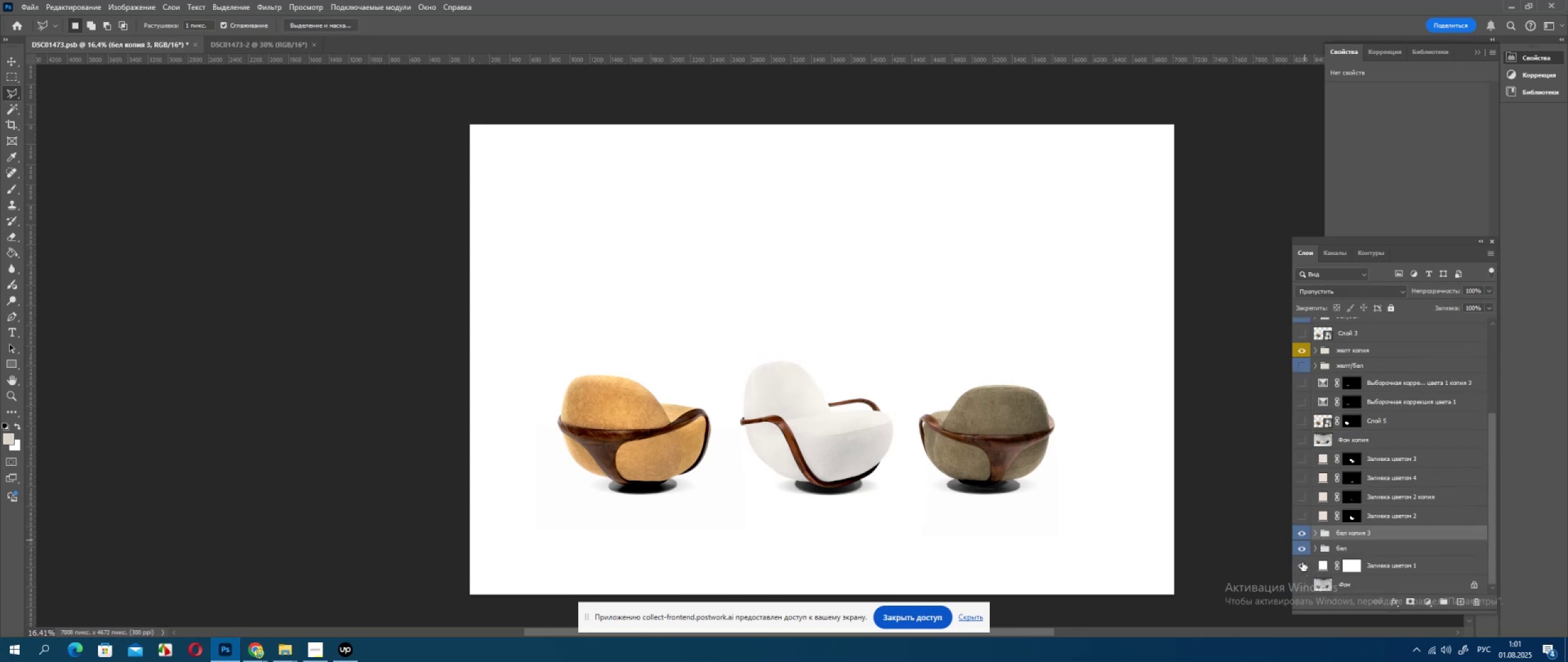 
left_click([1302, 549])
 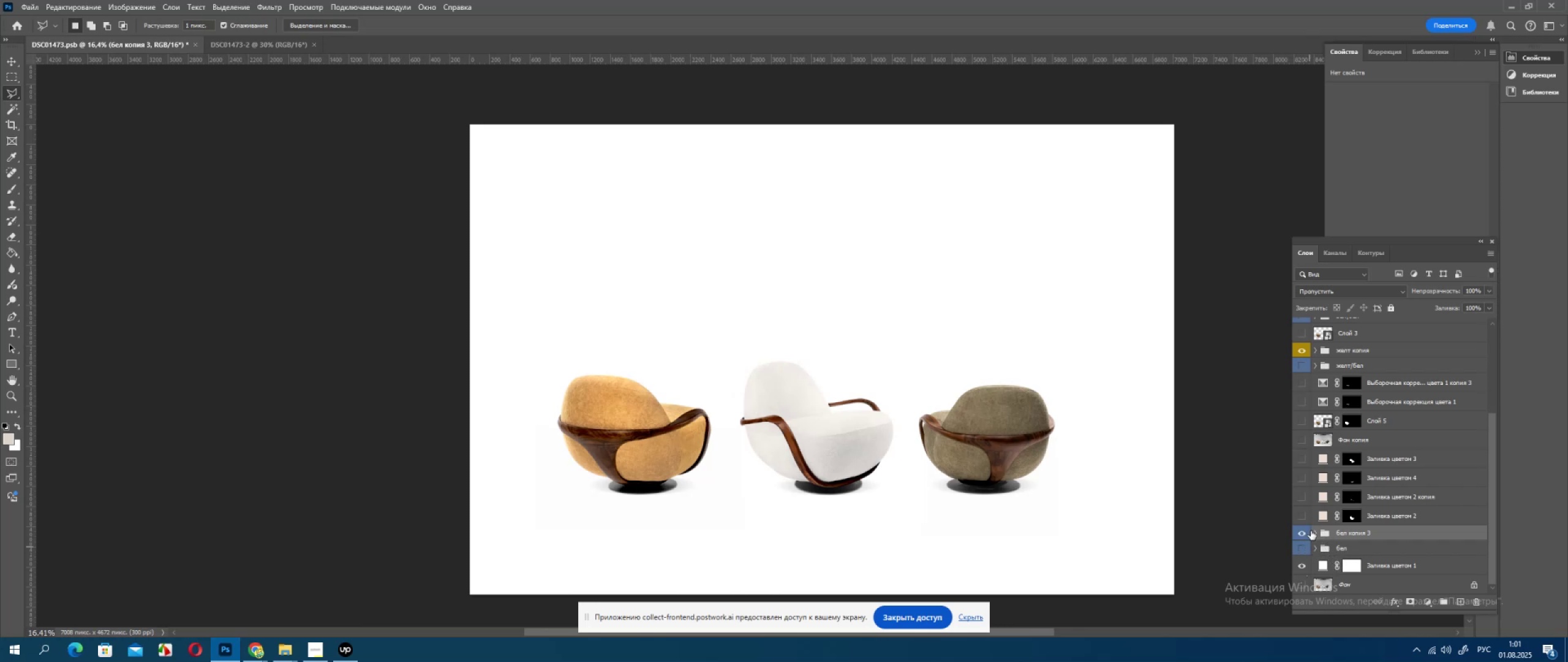 
left_click([1316, 535])
 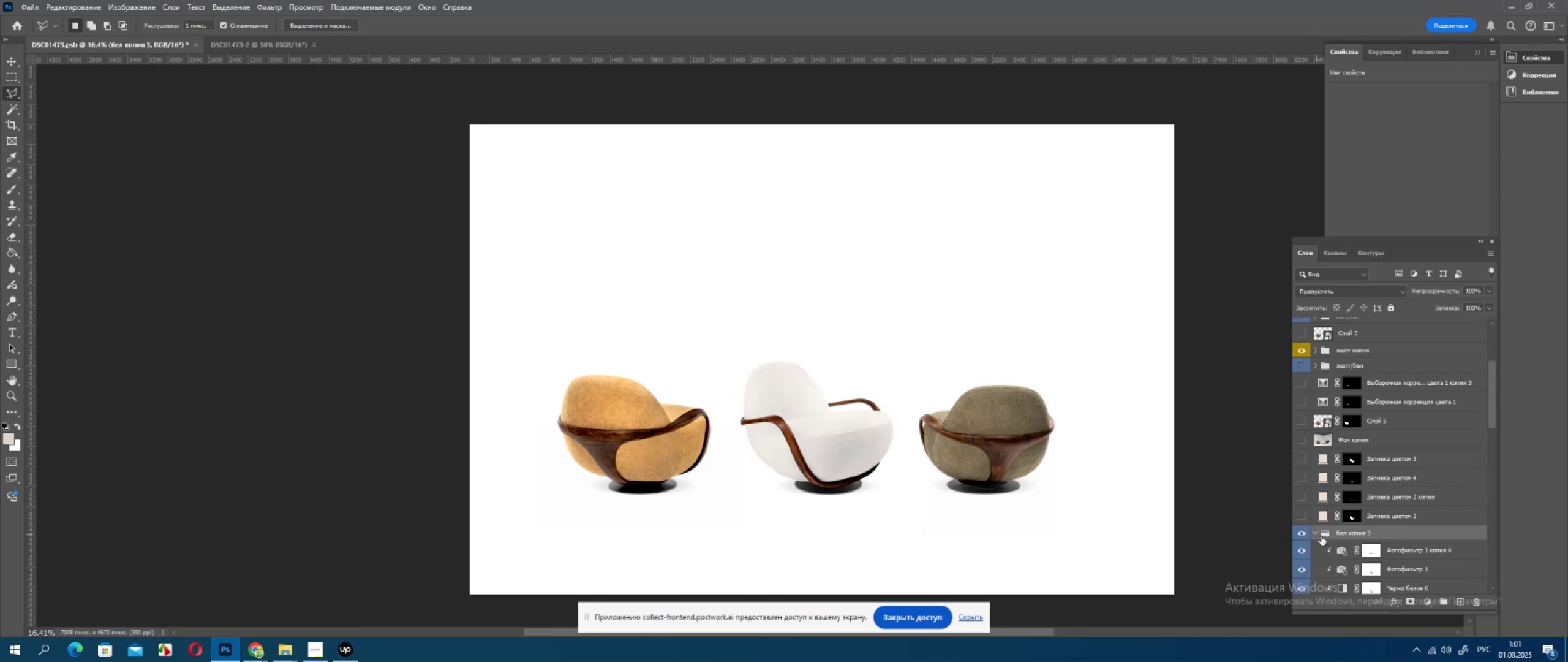 
scroll: coordinate [1332, 543], scroll_direction: down, amount: 4.0
 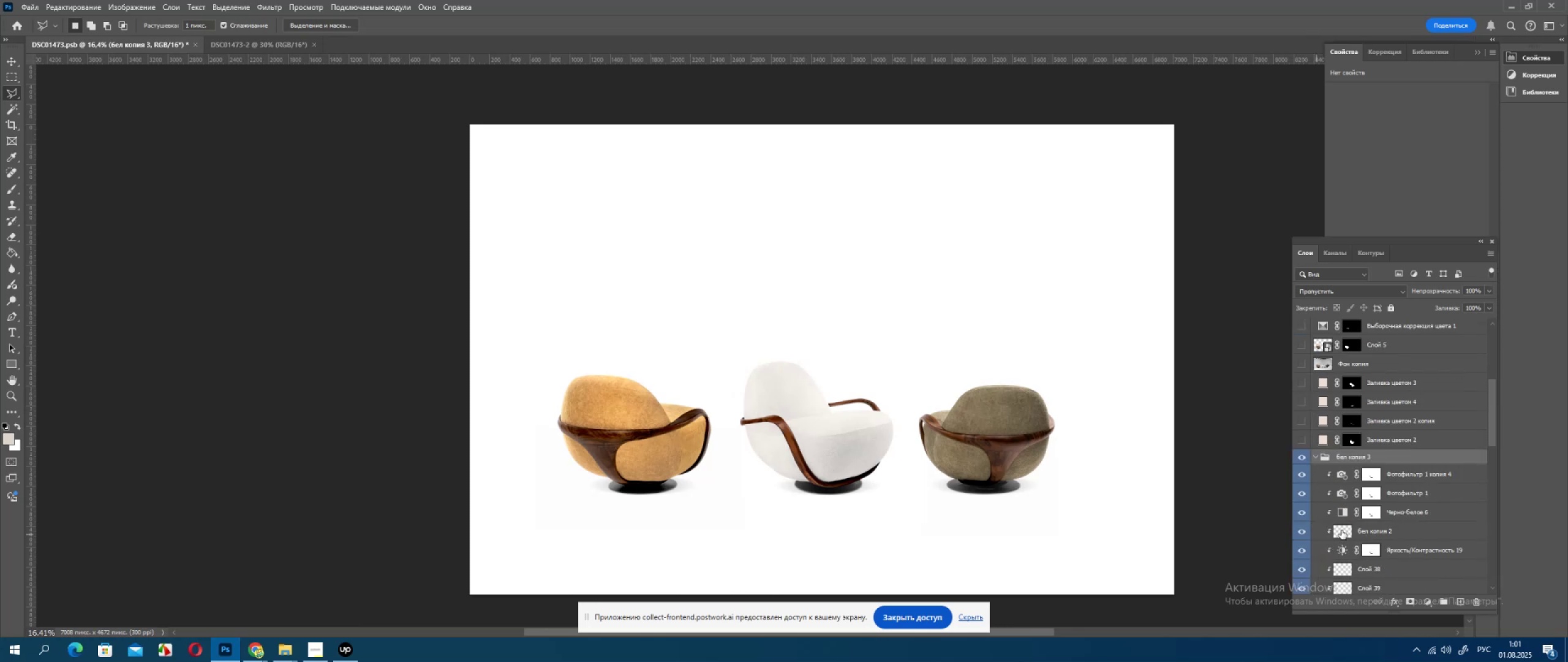 
hold_key(key=ControlLeft, duration=0.52)
left_click([1353, 443])
 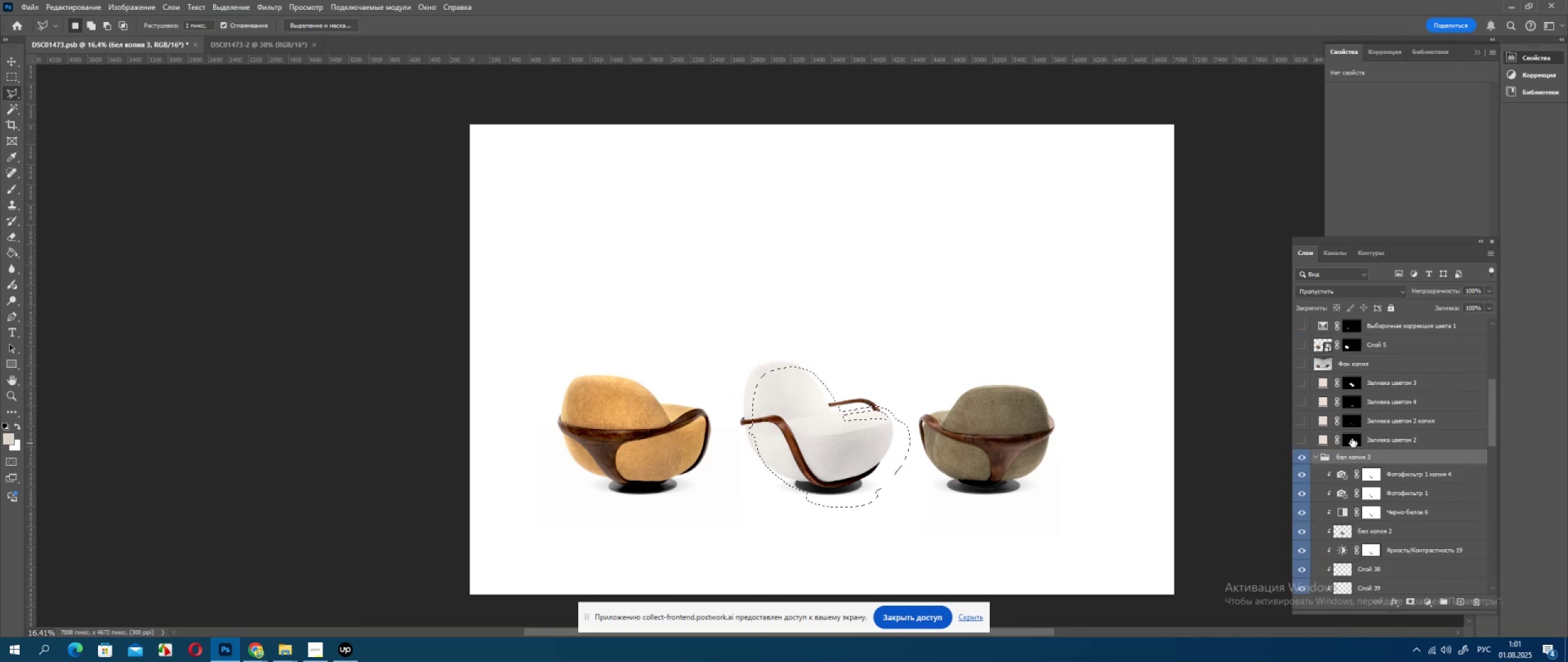 
hold_key(key=ControlLeft, duration=0.5)
left_click([1349, 382])
 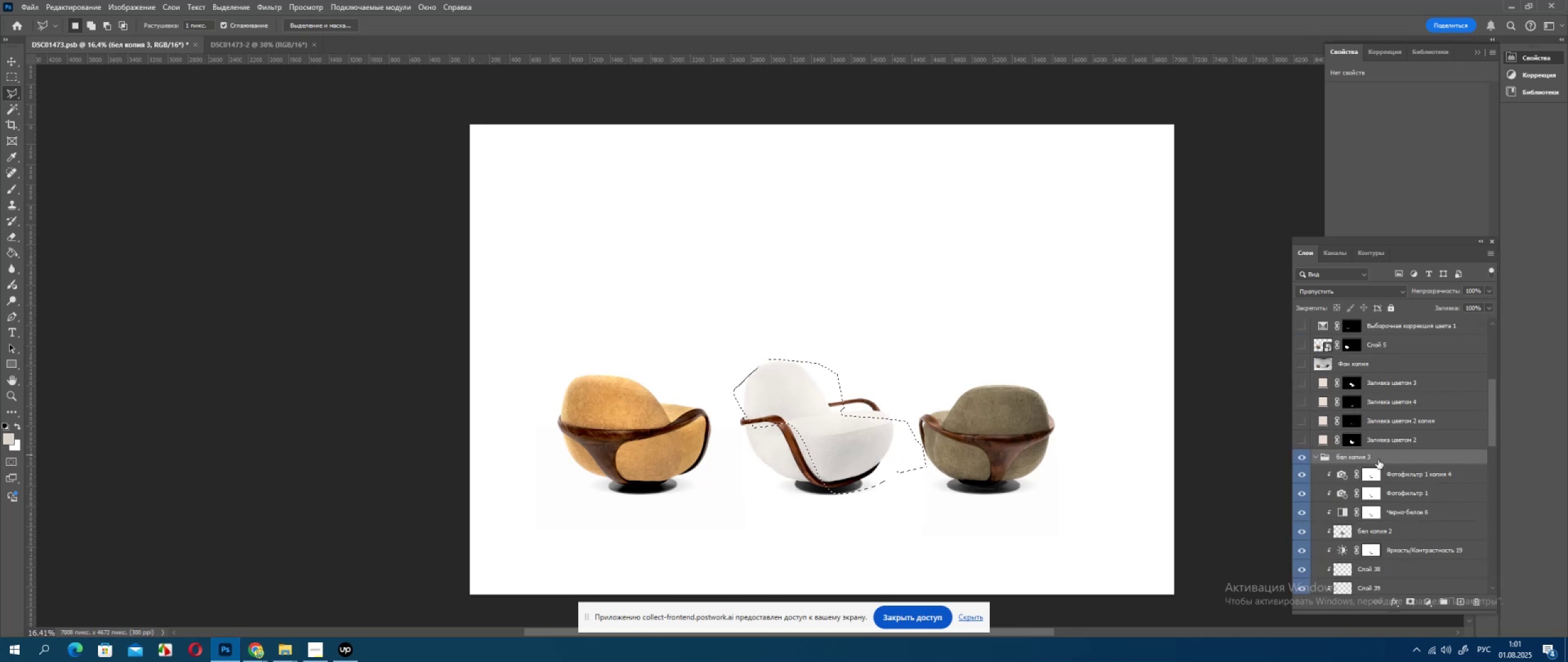 
scroll: coordinate [1381, 482], scroll_direction: down, amount: 20.0
 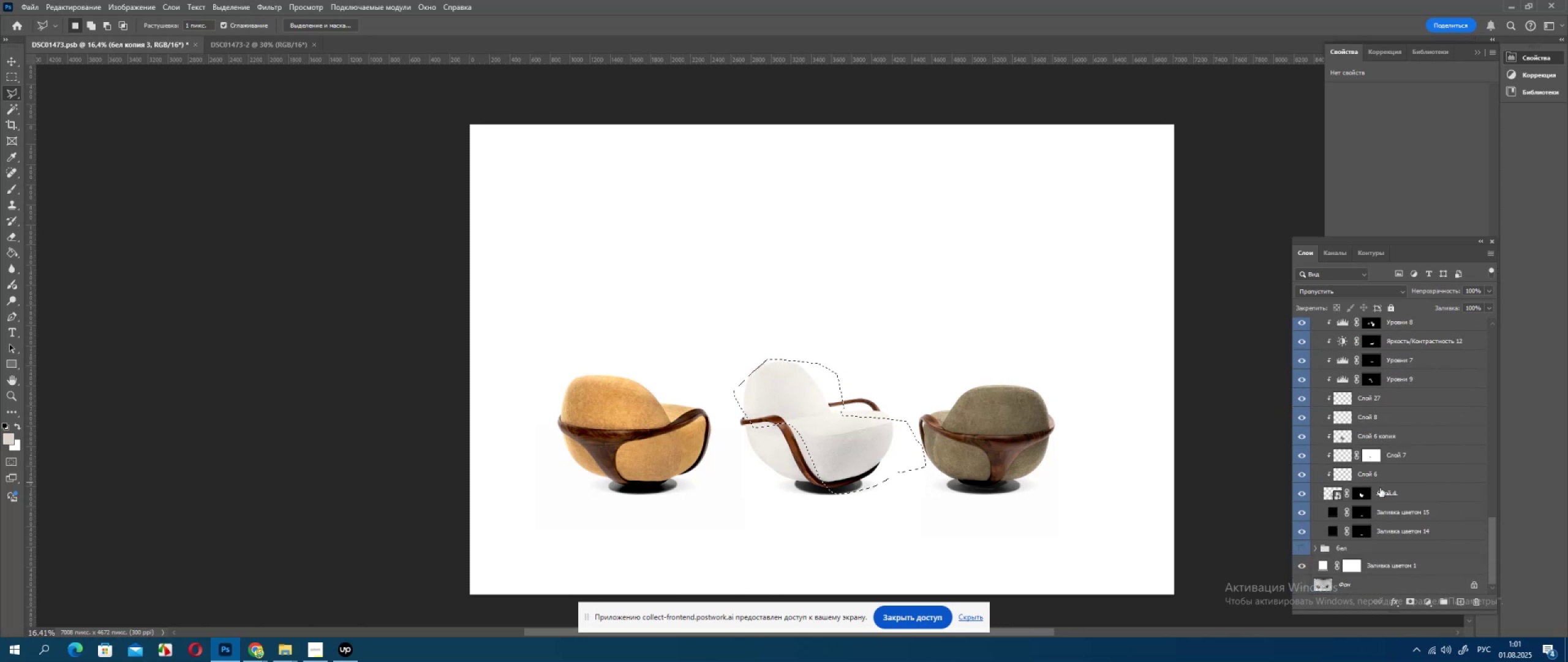 
hold_key(key=ControlLeft, duration=0.39)
 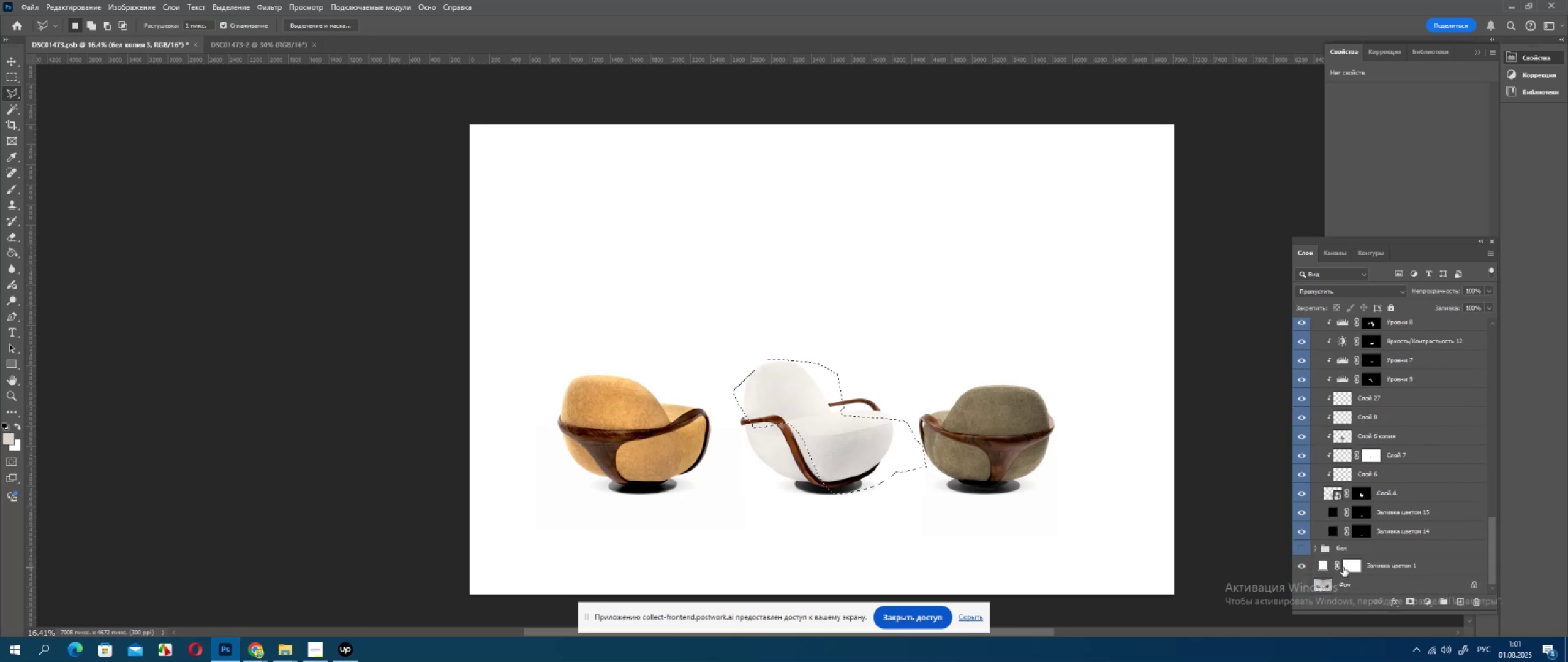 
scroll: coordinate [1343, 568], scroll_direction: down, amount: 1.0
 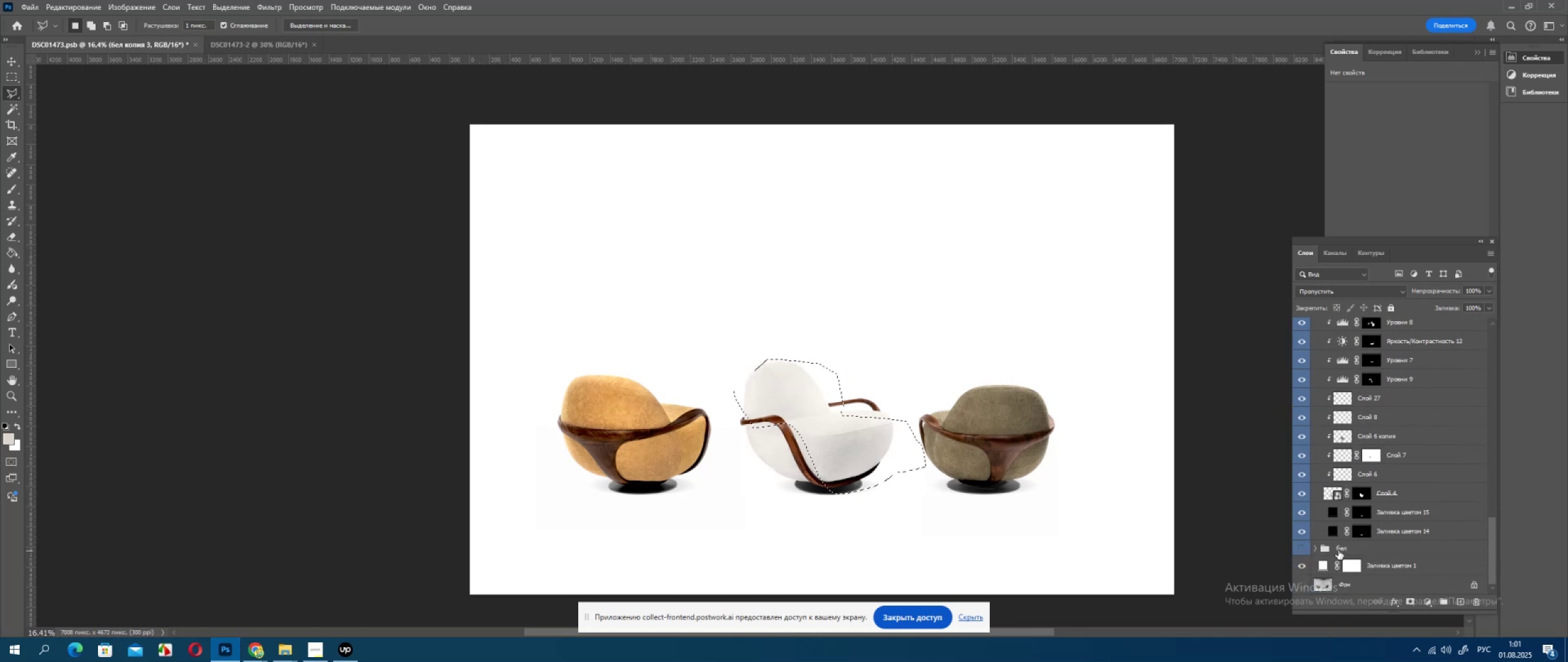 
hold_key(key=ControlLeft, duration=0.9)
left_click([1359, 492])
 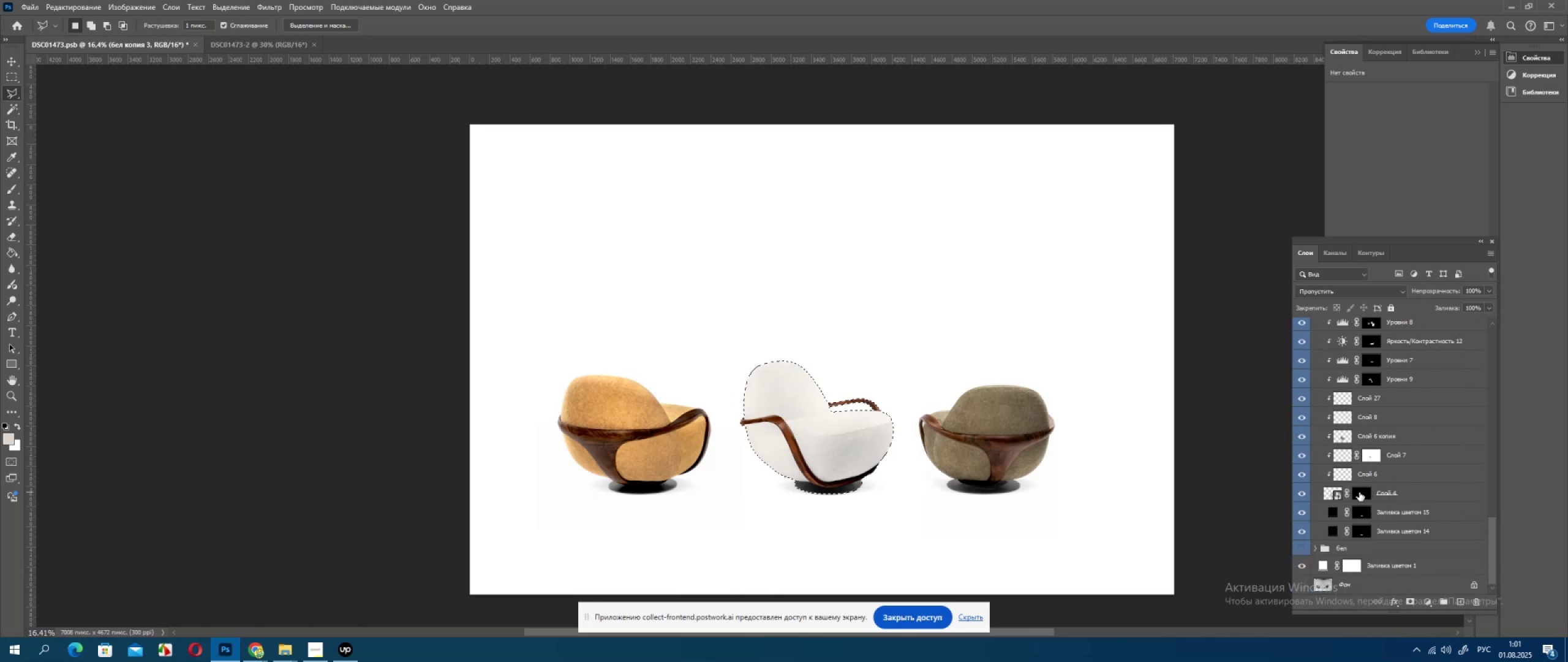 
scroll: coordinate [1360, 493], scroll_direction: up, amount: 28.0
 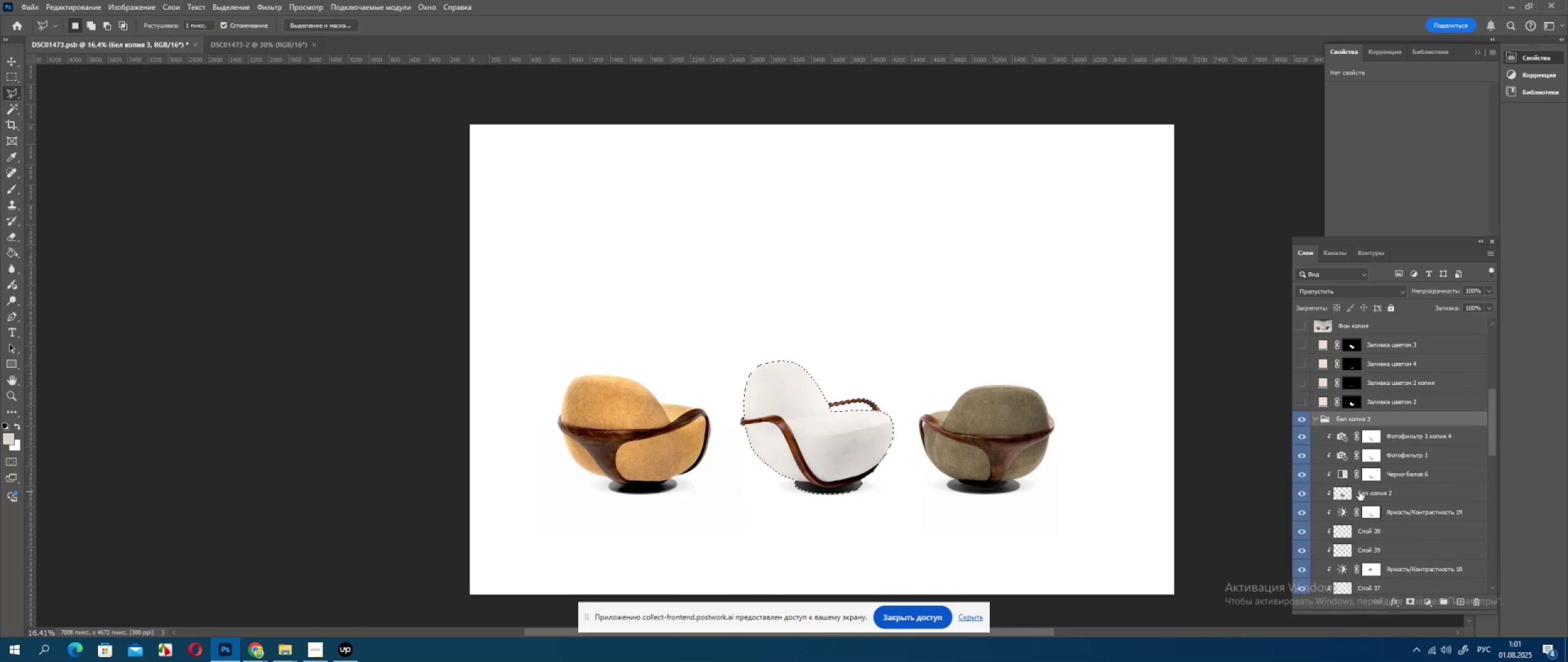 
hold_key(key=ControlLeft, duration=1.46)
hold_key(key=AltLeft, duration=1.38)
left_click([1356, 390])
 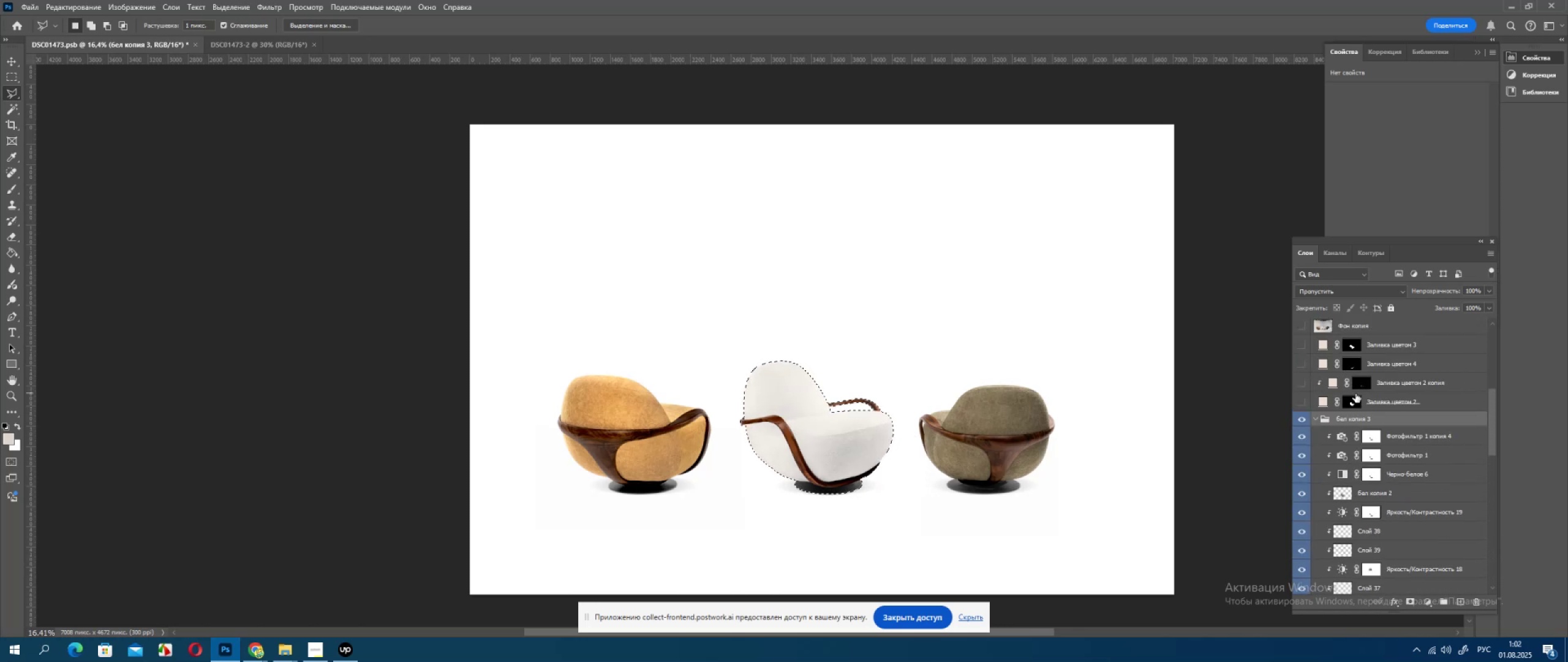 
key(Control+Z)
 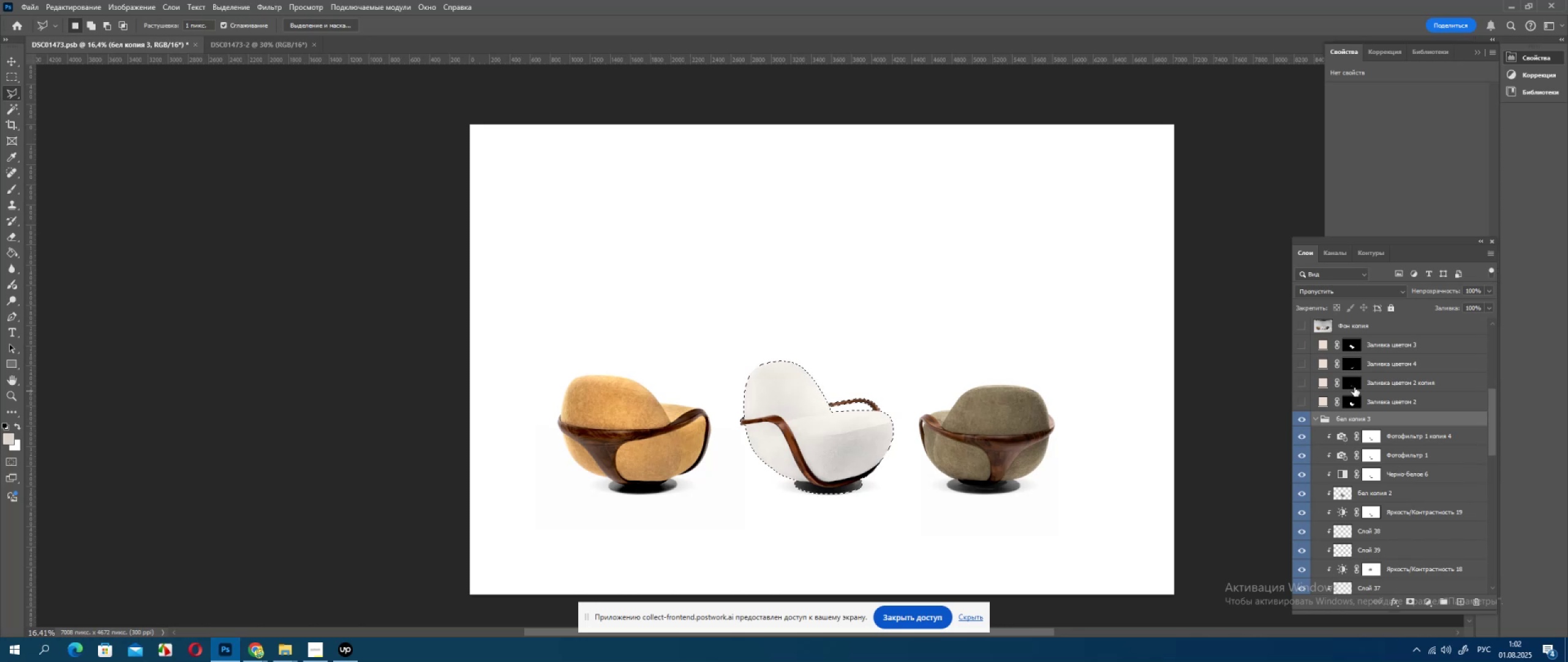 
hold_key(key=AltLeft, duration=2.05)
hold_key(key=ControlLeft, duration=1.53)
left_click([1353, 382])
 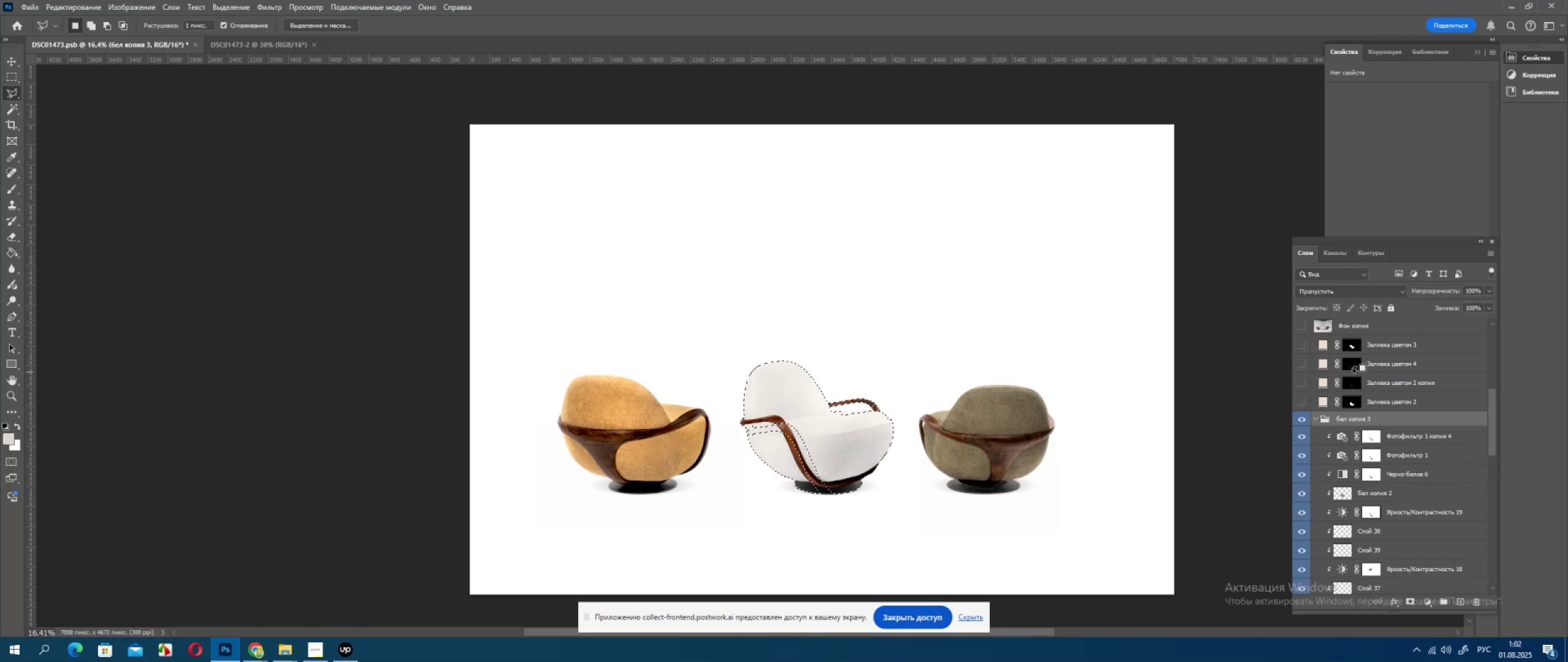 
left_click([1354, 372])
 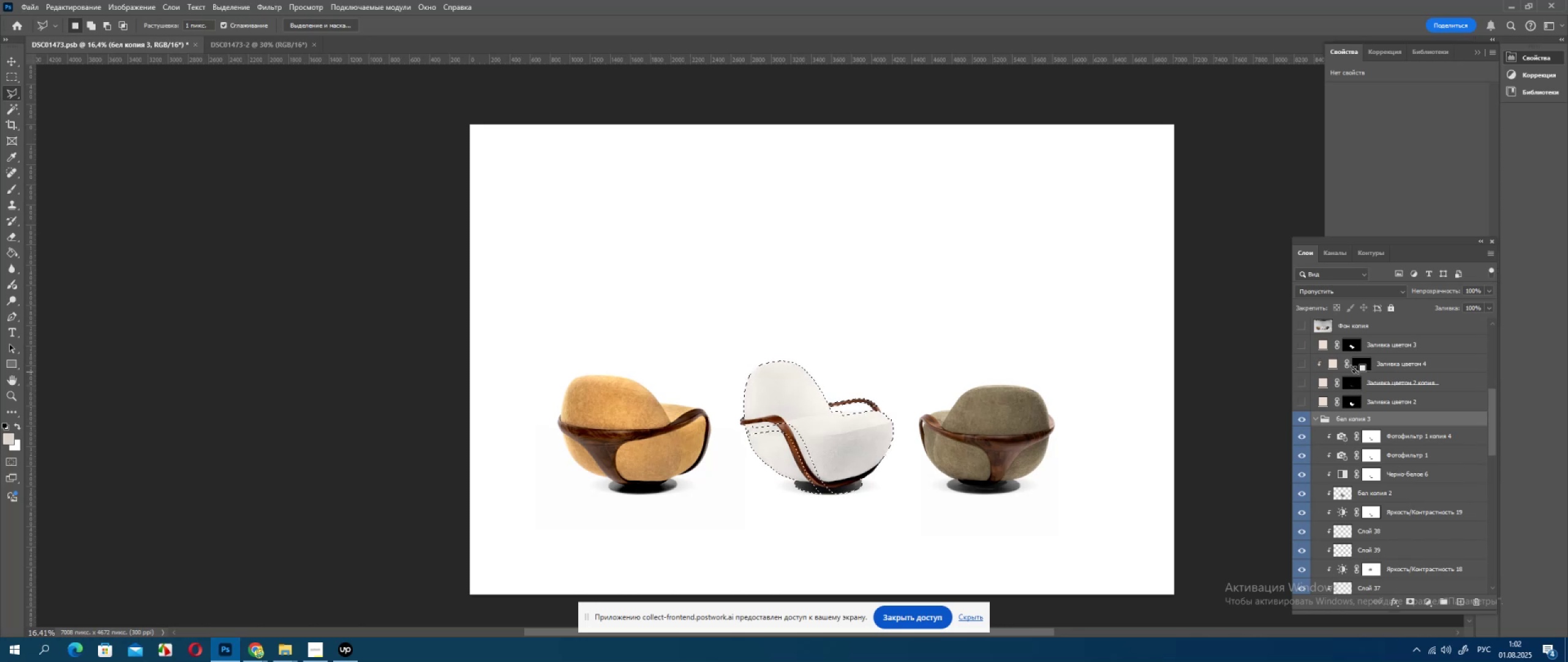 
hold_key(key=ControlLeft, duration=0.31)
 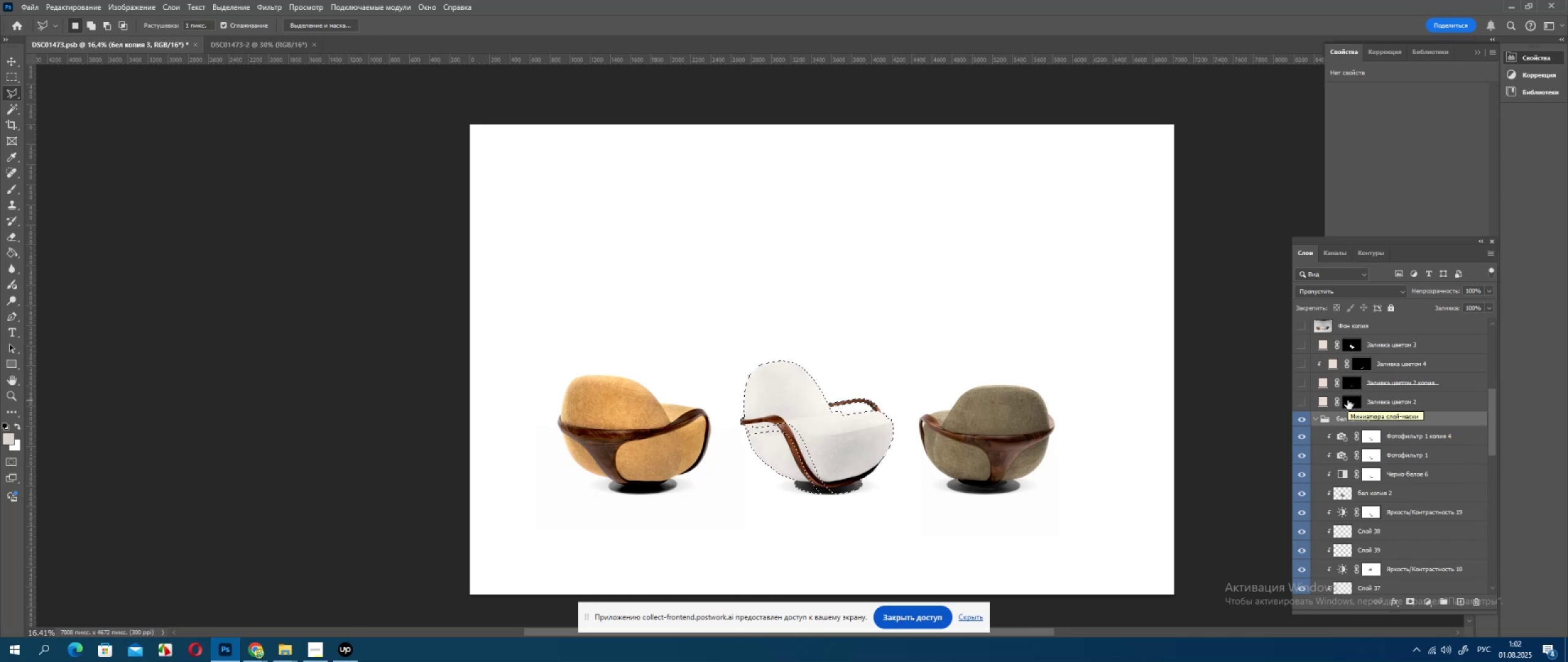 
wait(6.2)
 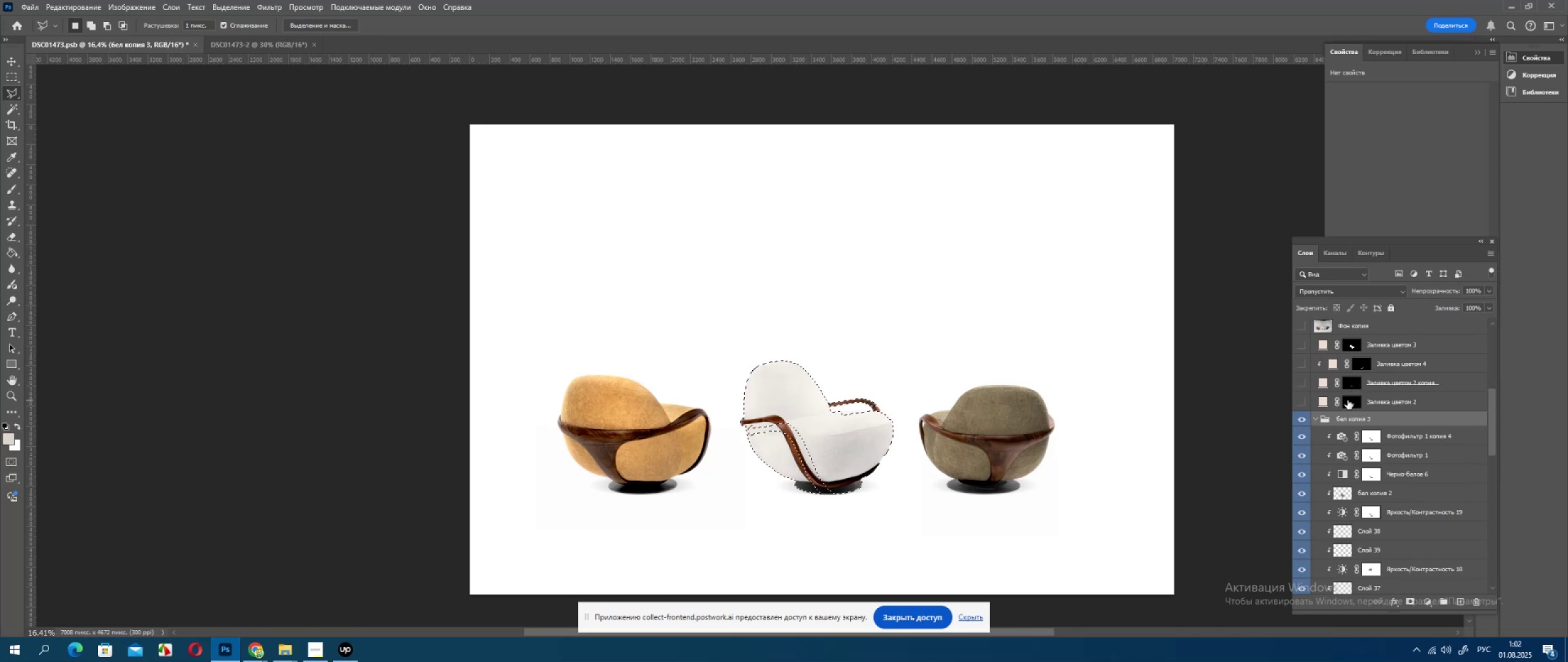 
scroll: coordinate [1384, 528], scroll_direction: down, amount: 6.0
 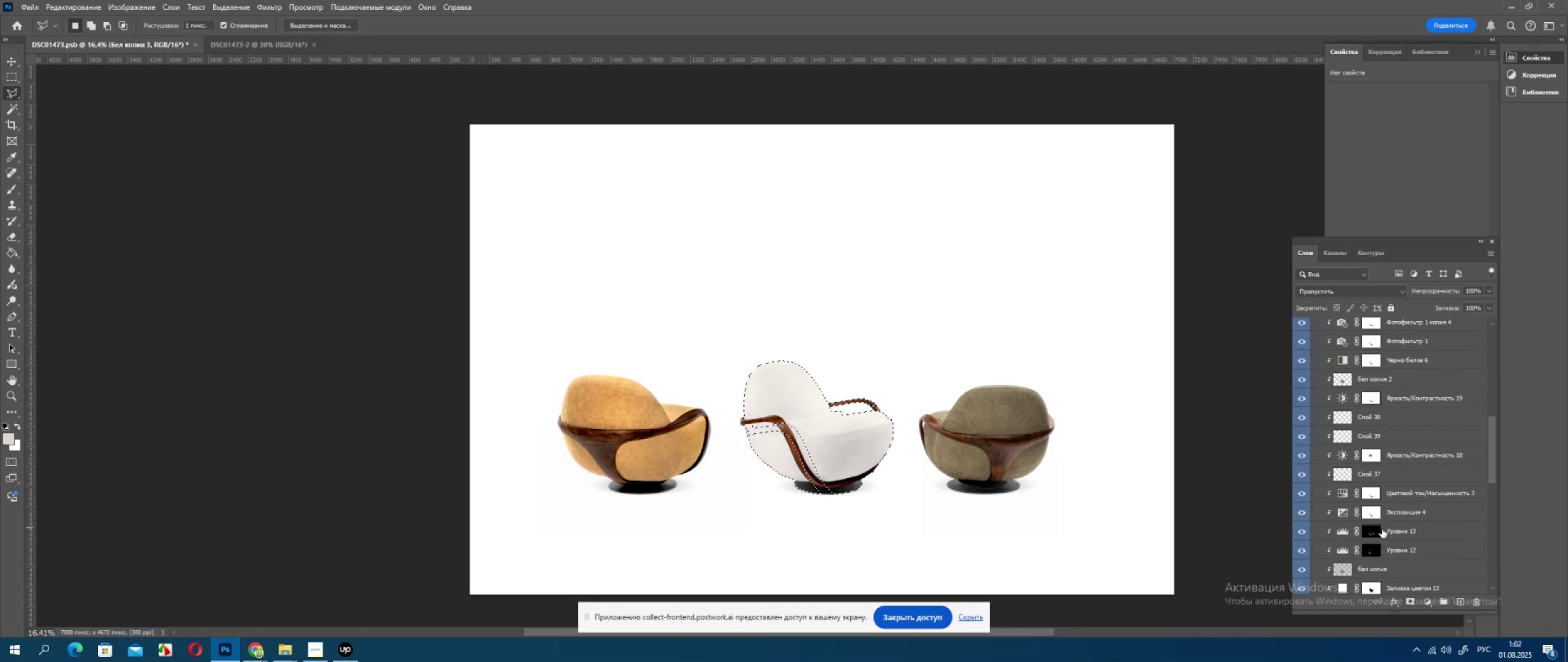 
hold_key(key=ControlLeft, duration=0.44)
left_click([1371, 528])
 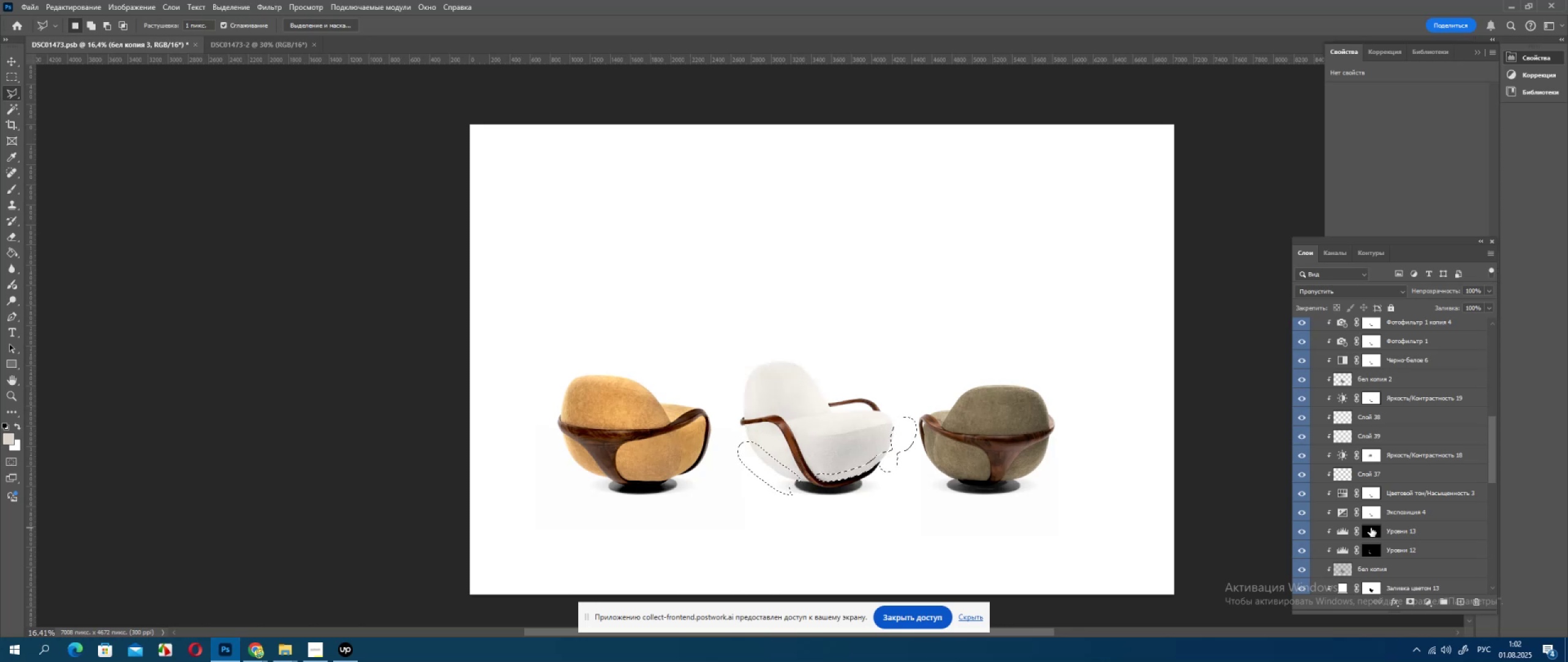 
scroll: coordinate [1371, 528], scroll_direction: down, amount: 5.0
 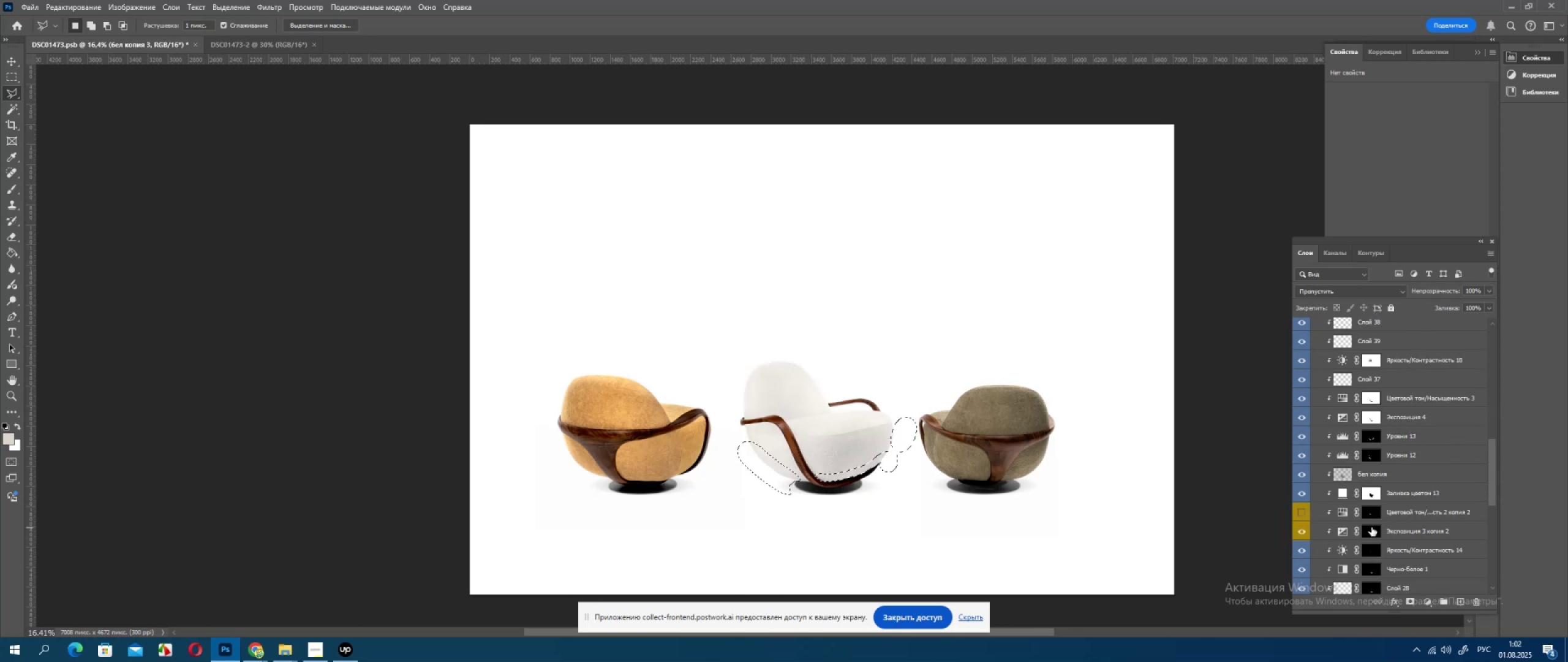 
hold_key(key=ControlLeft, duration=0.89)
left_click([1368, 513])
 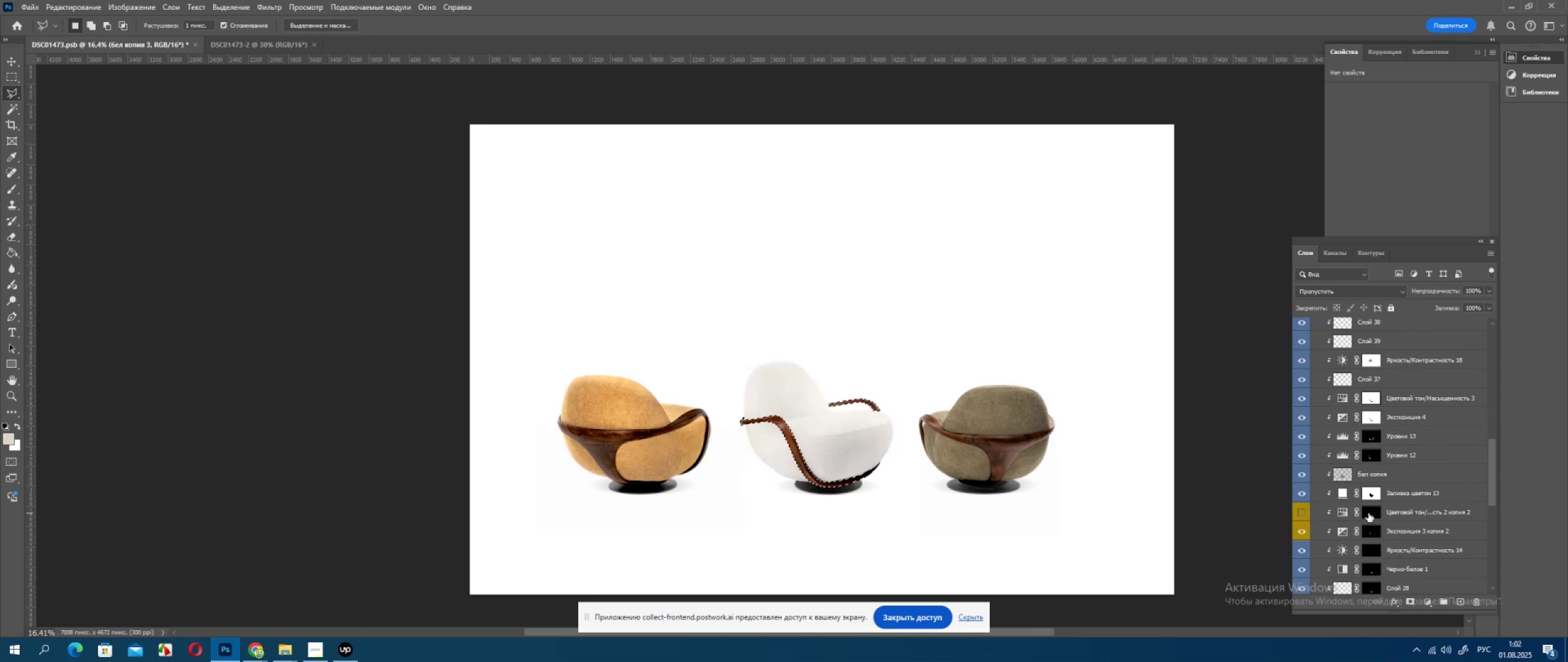 
scroll: coordinate [1368, 513], scroll_direction: down, amount: 4.0
 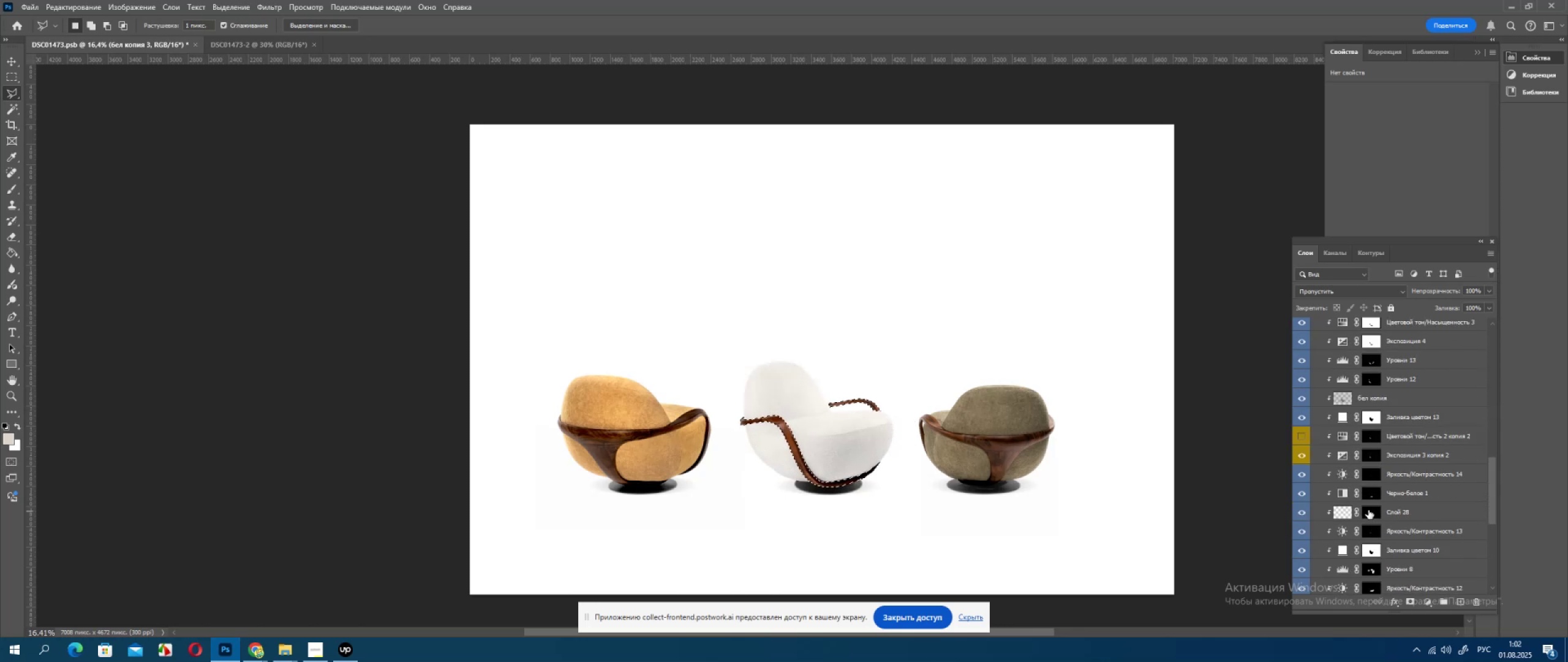 
hold_key(key=ControlLeft, duration=0.7)
hold_key(key=AltLeft, duration=0.64)
left_click([1368, 498])
 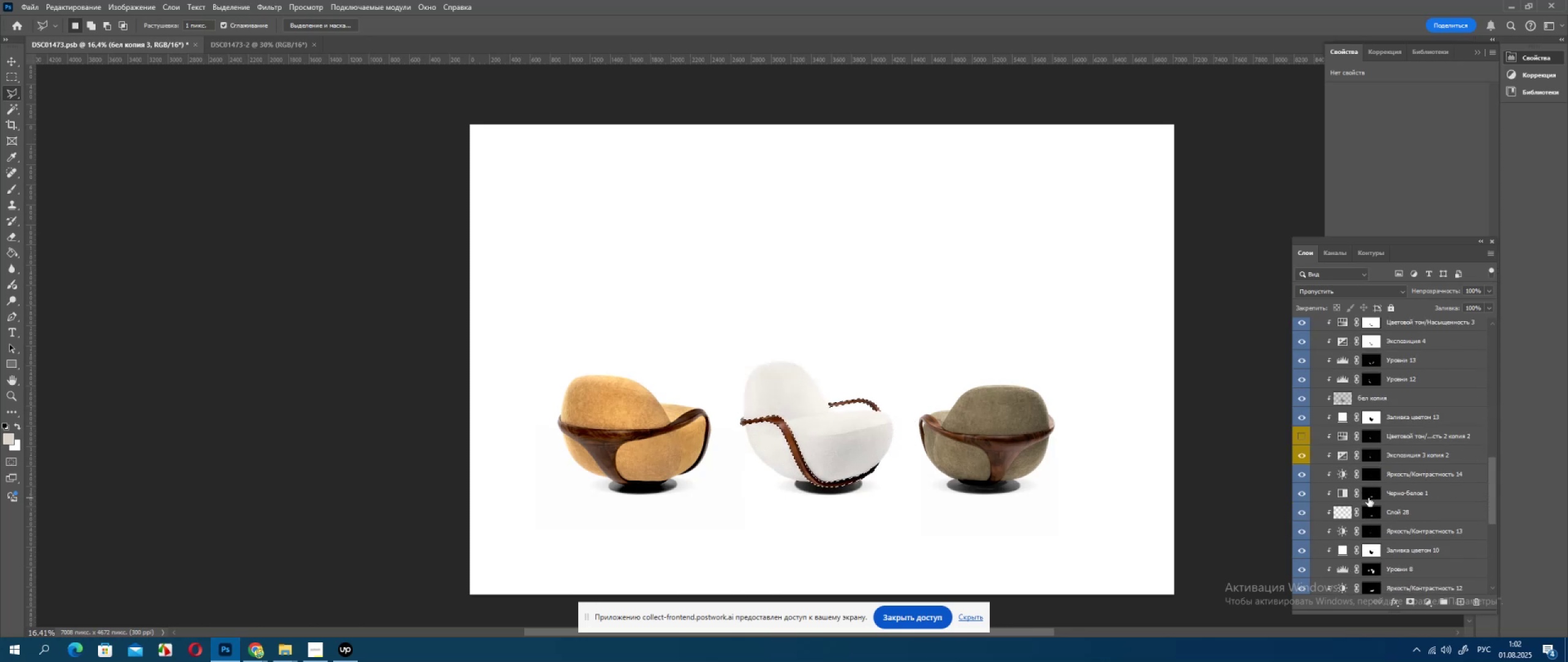 
hold_key(key=ShiftLeft, duration=0.58)
 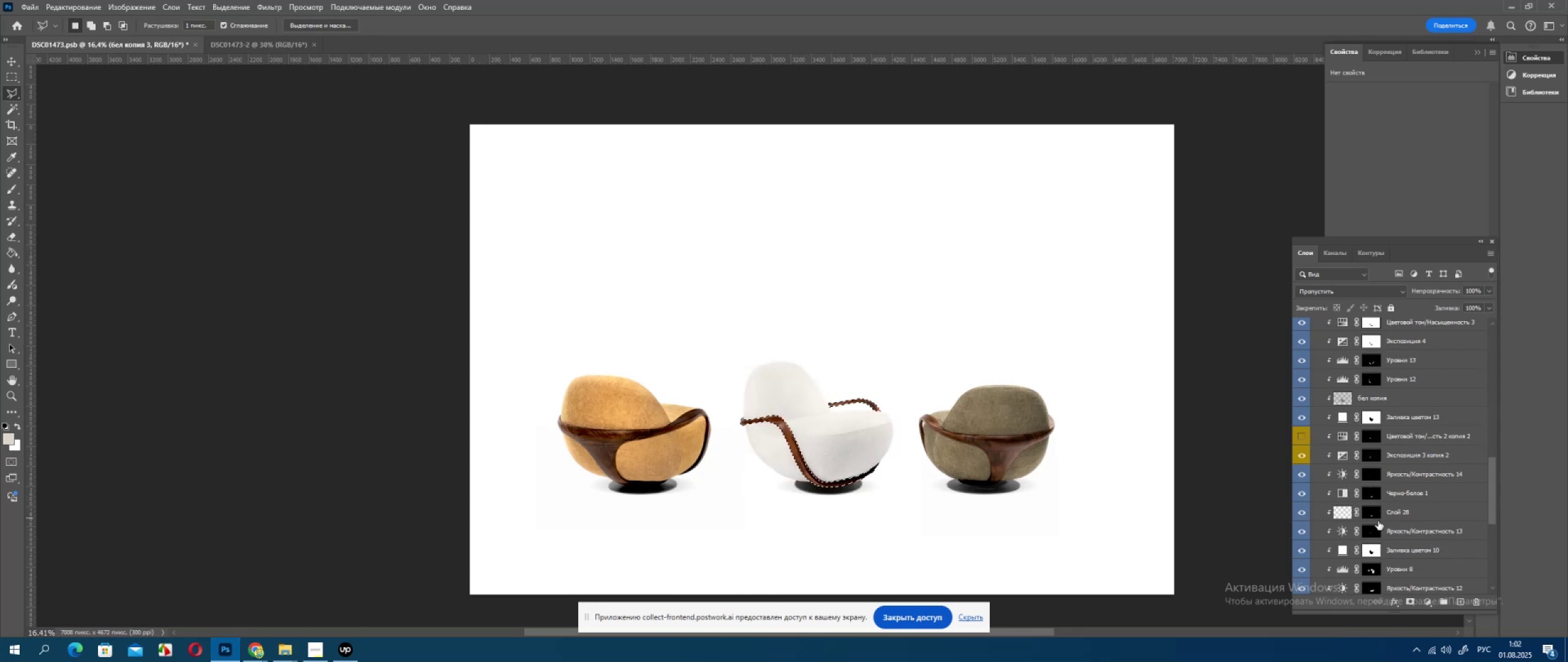 
hold_key(key=ControlLeft, duration=0.36)
 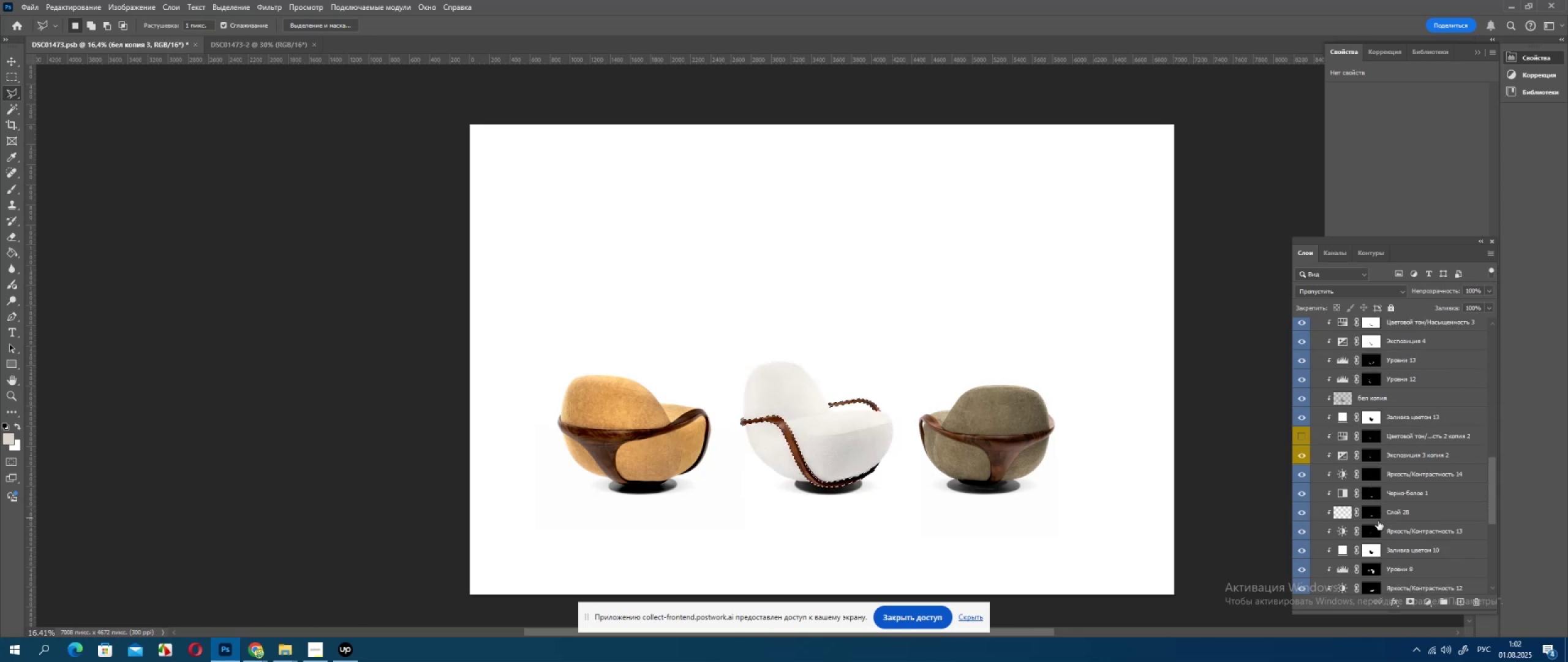 
hold_key(key=ControlLeft, duration=0.6)
hold_key(key=ShiftLeft, duration=0.43)
left_click([1376, 516])
 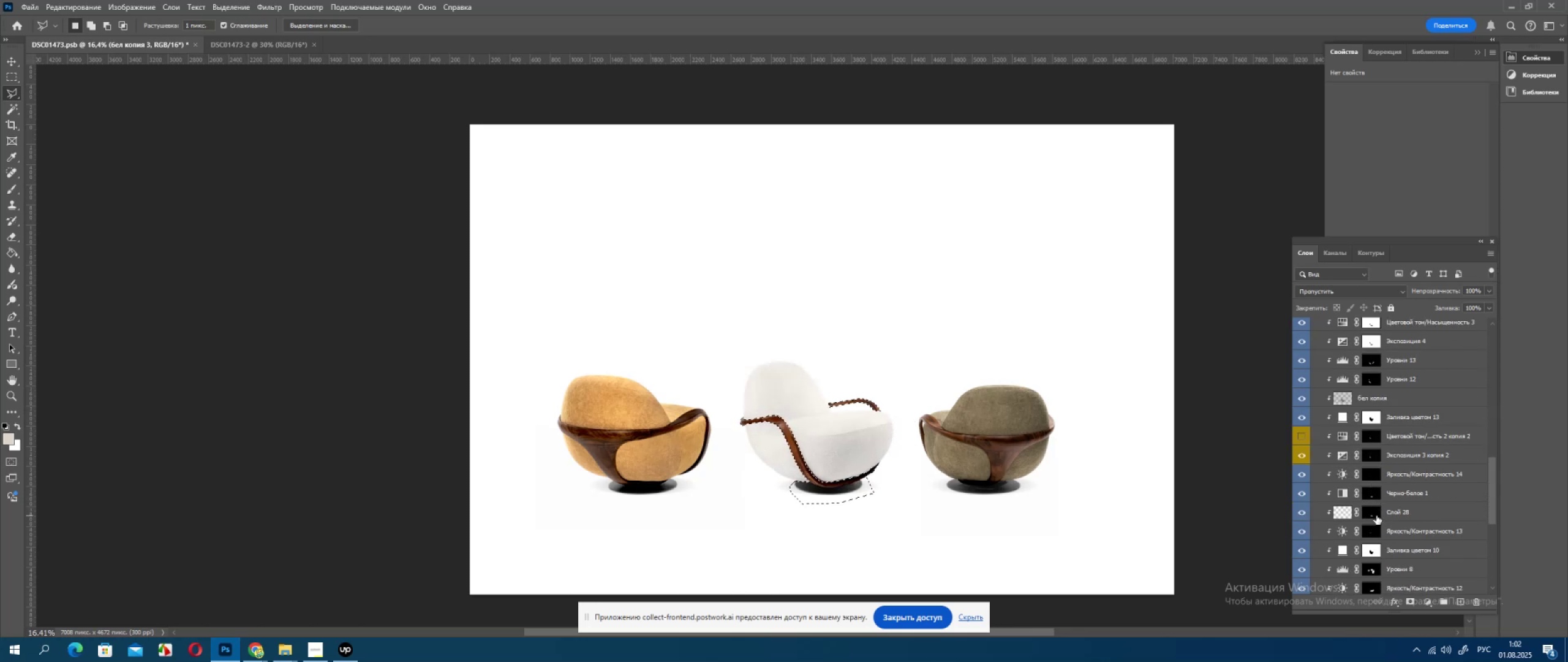 
scroll: coordinate [1376, 516], scroll_direction: down, amount: 9.0
 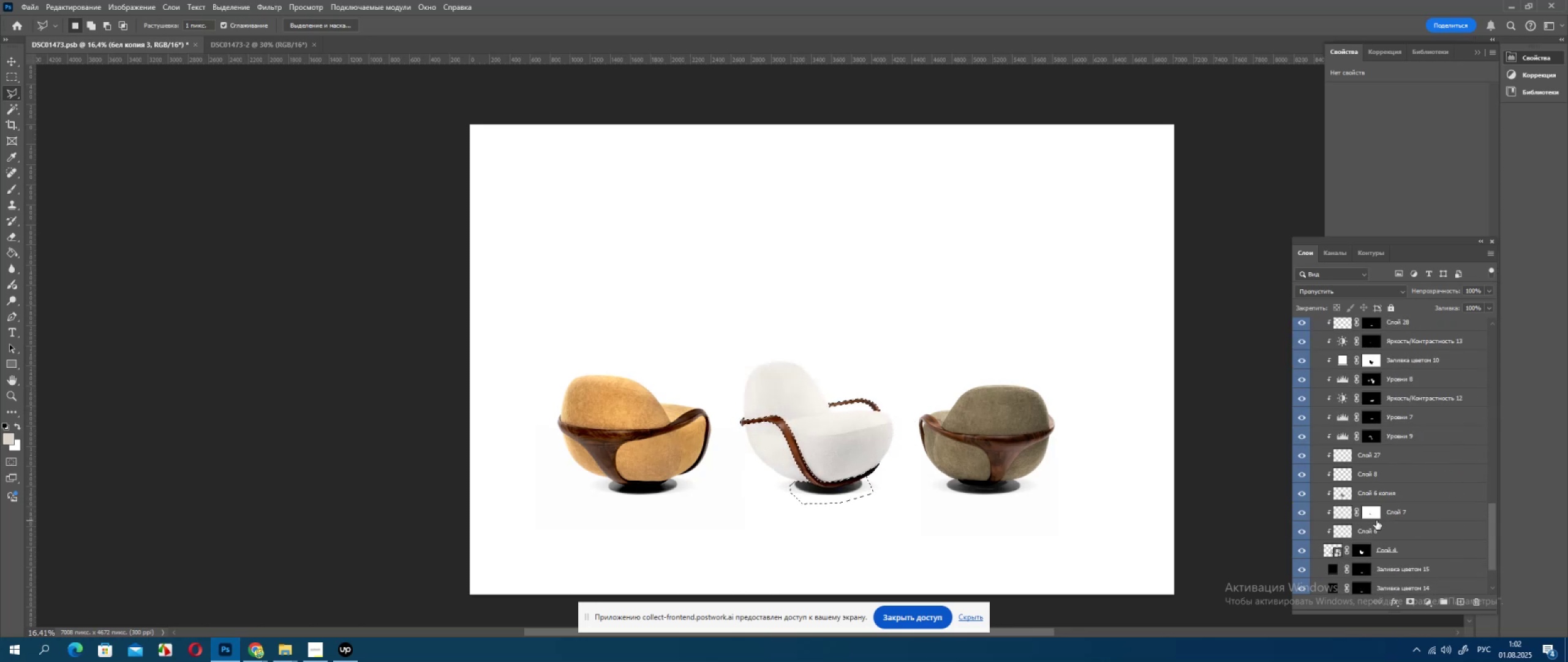 
scroll: coordinate [1327, 476], scroll_direction: up, amount: 1.0
 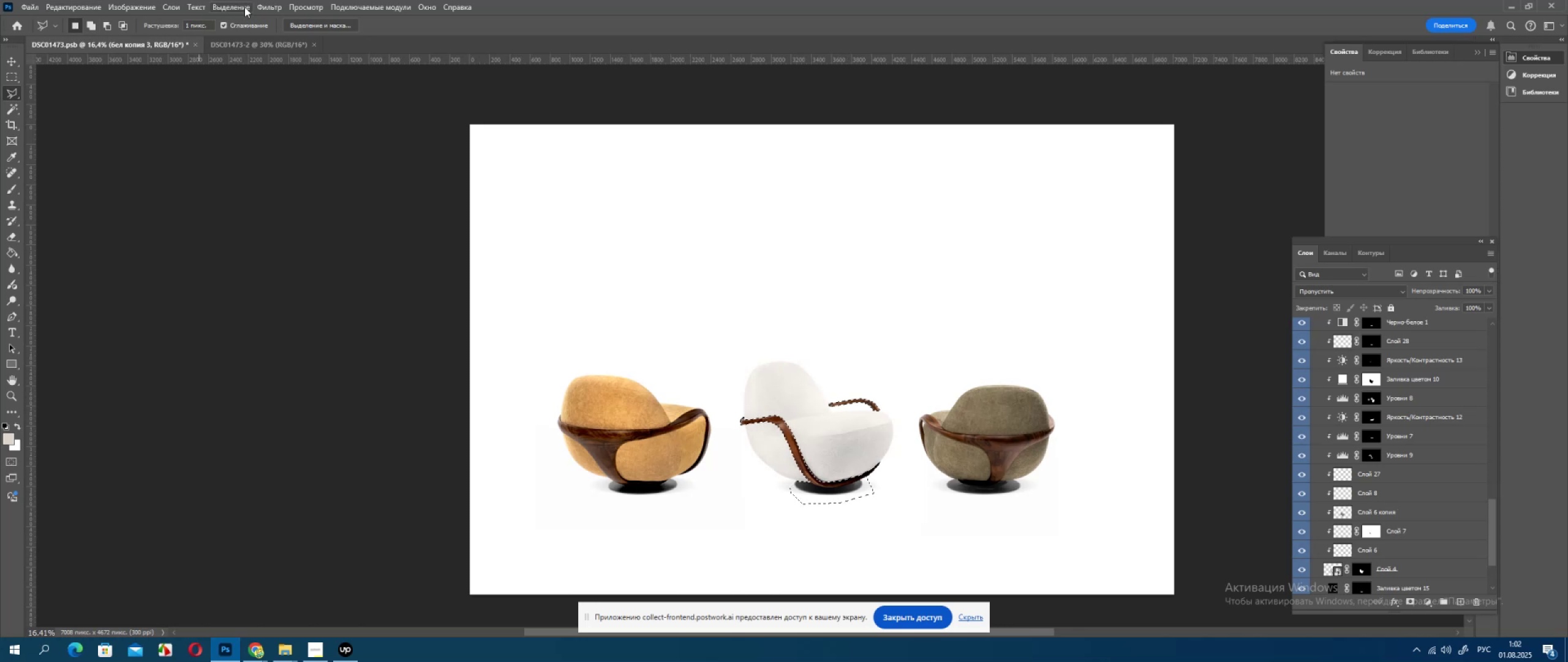 
left_click([278, 11])
 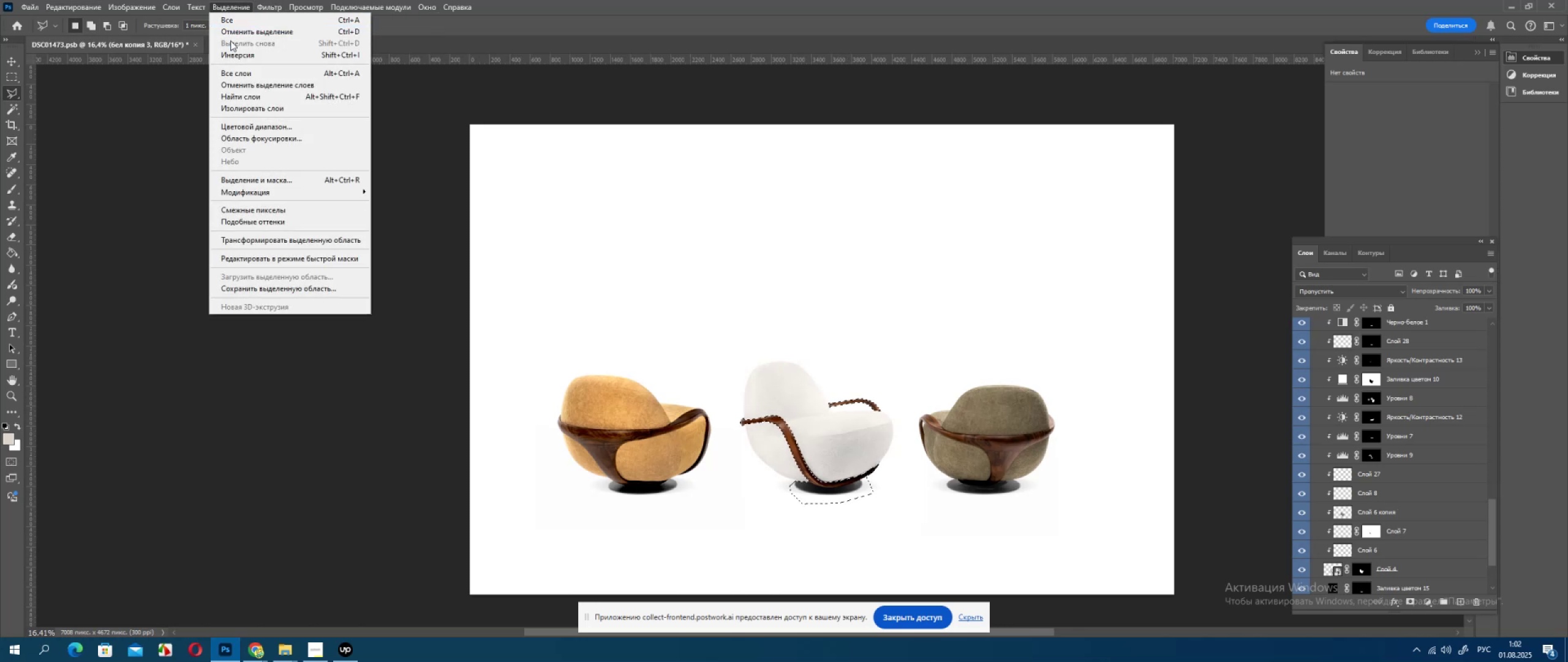 
left_click([234, 50])
 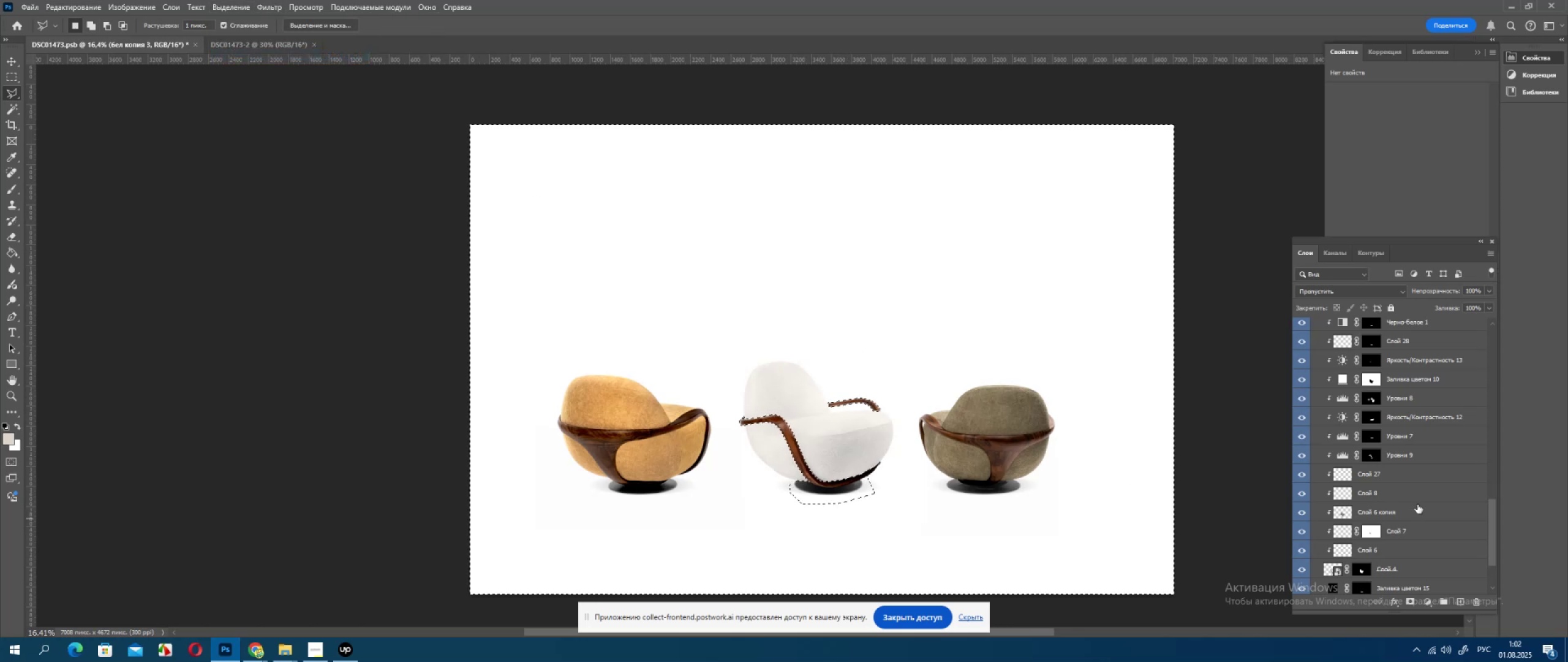 
scroll: coordinate [1387, 468], scroll_direction: up, amount: 23.0
 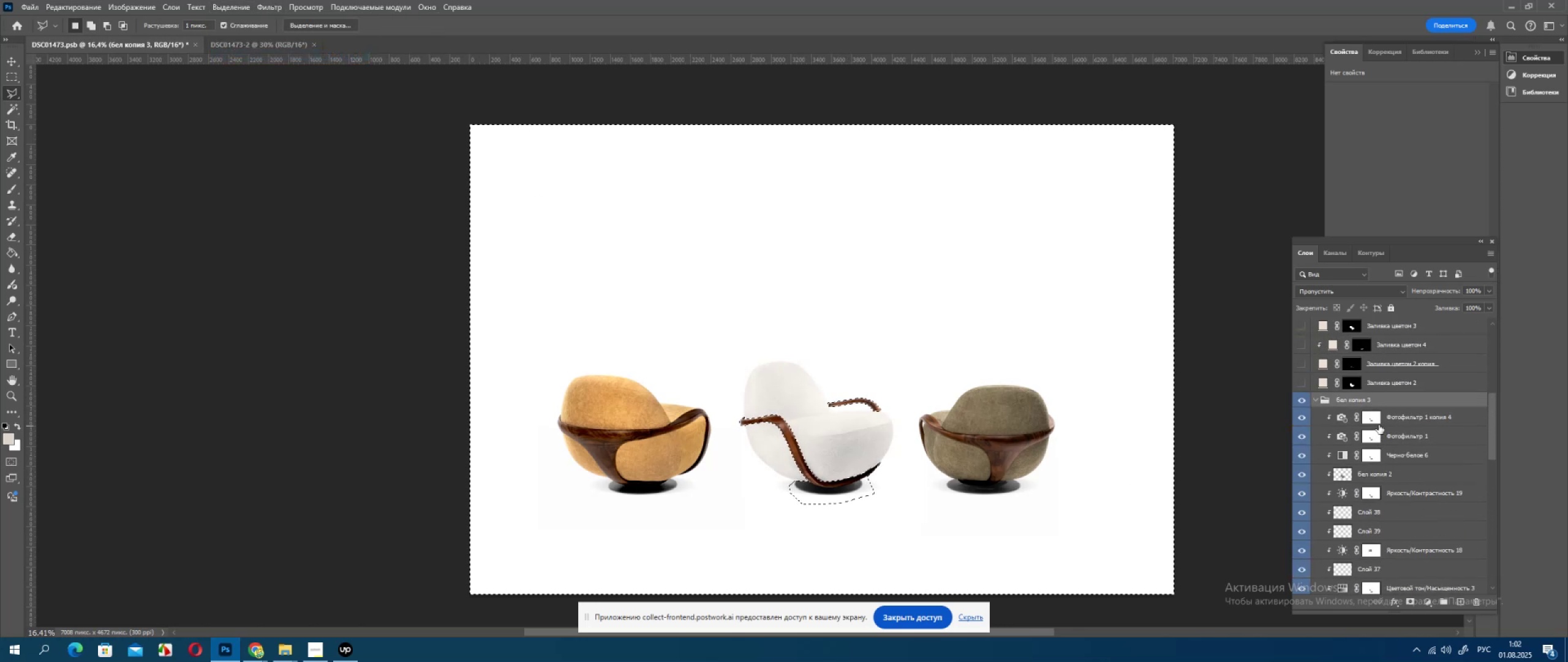 
left_click([1385, 418])
 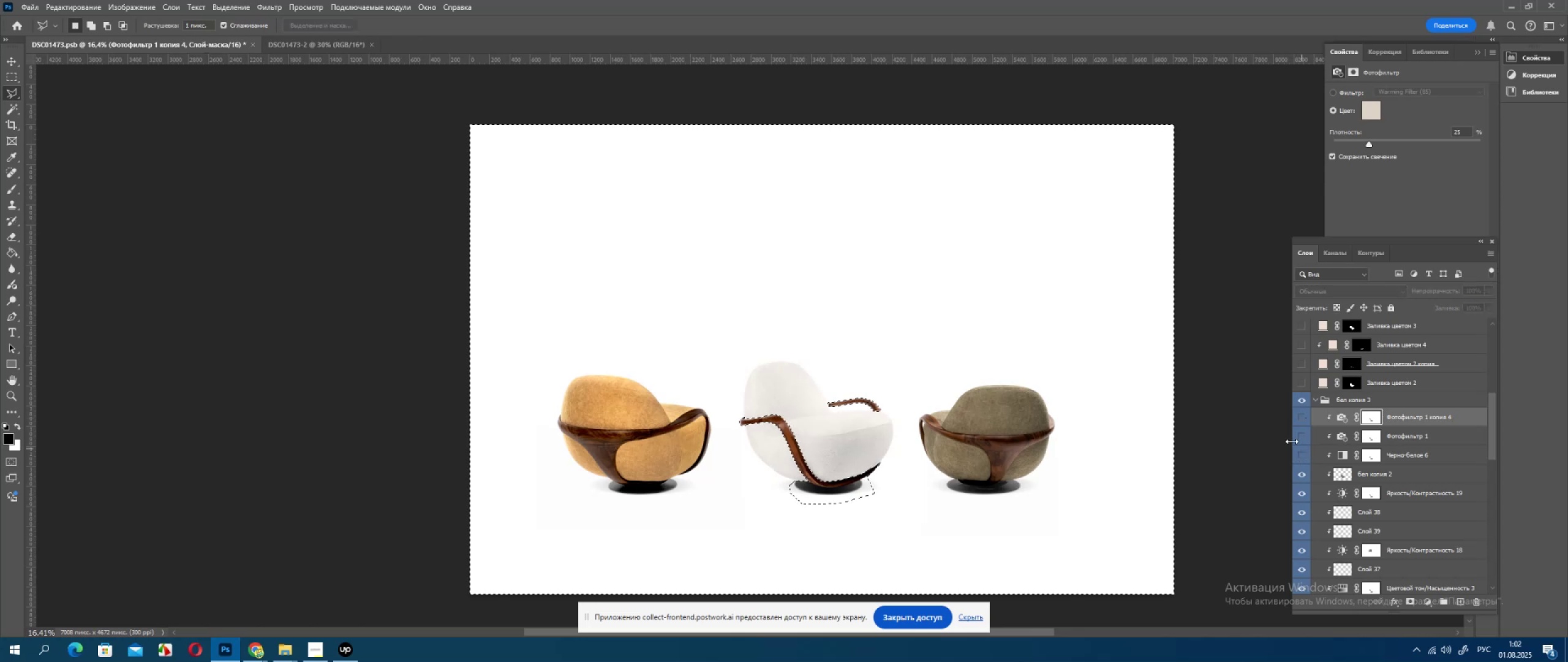 
wait(5.25)
 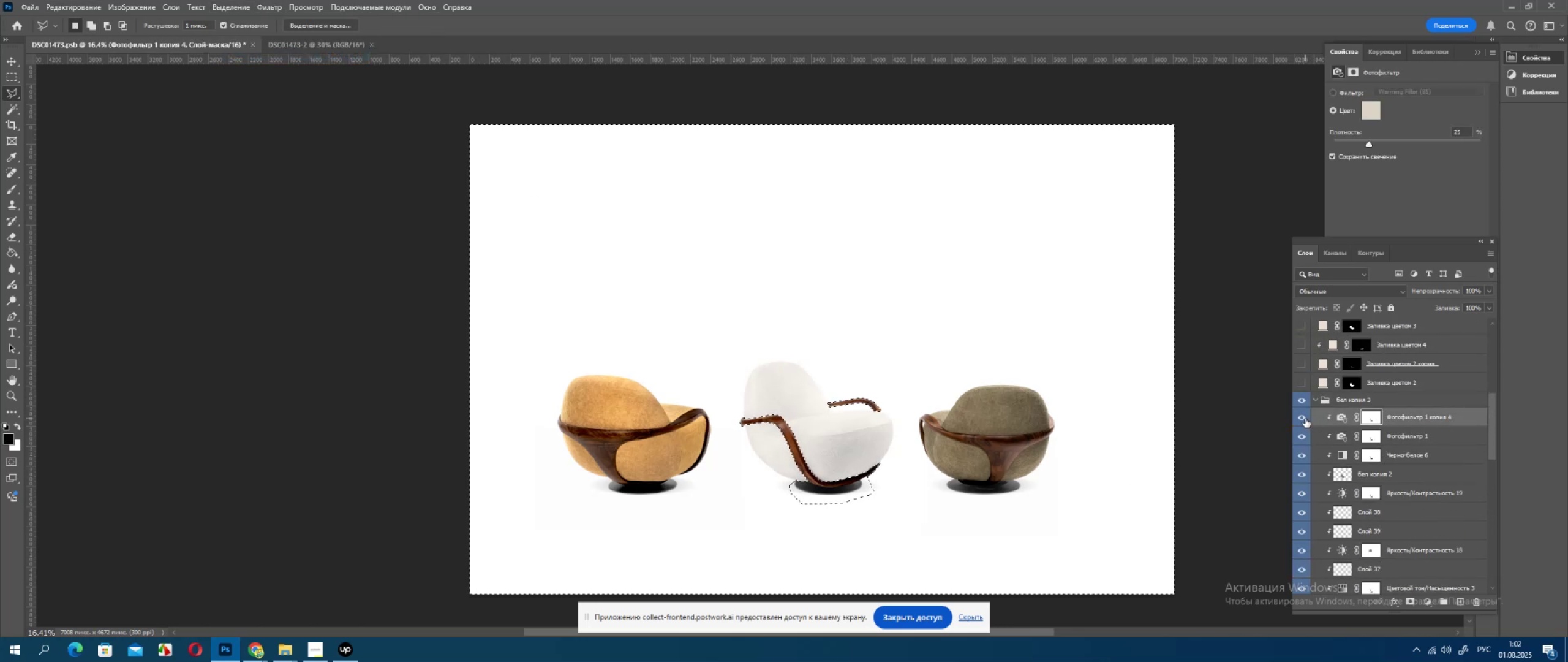 
left_click([1299, 493])
 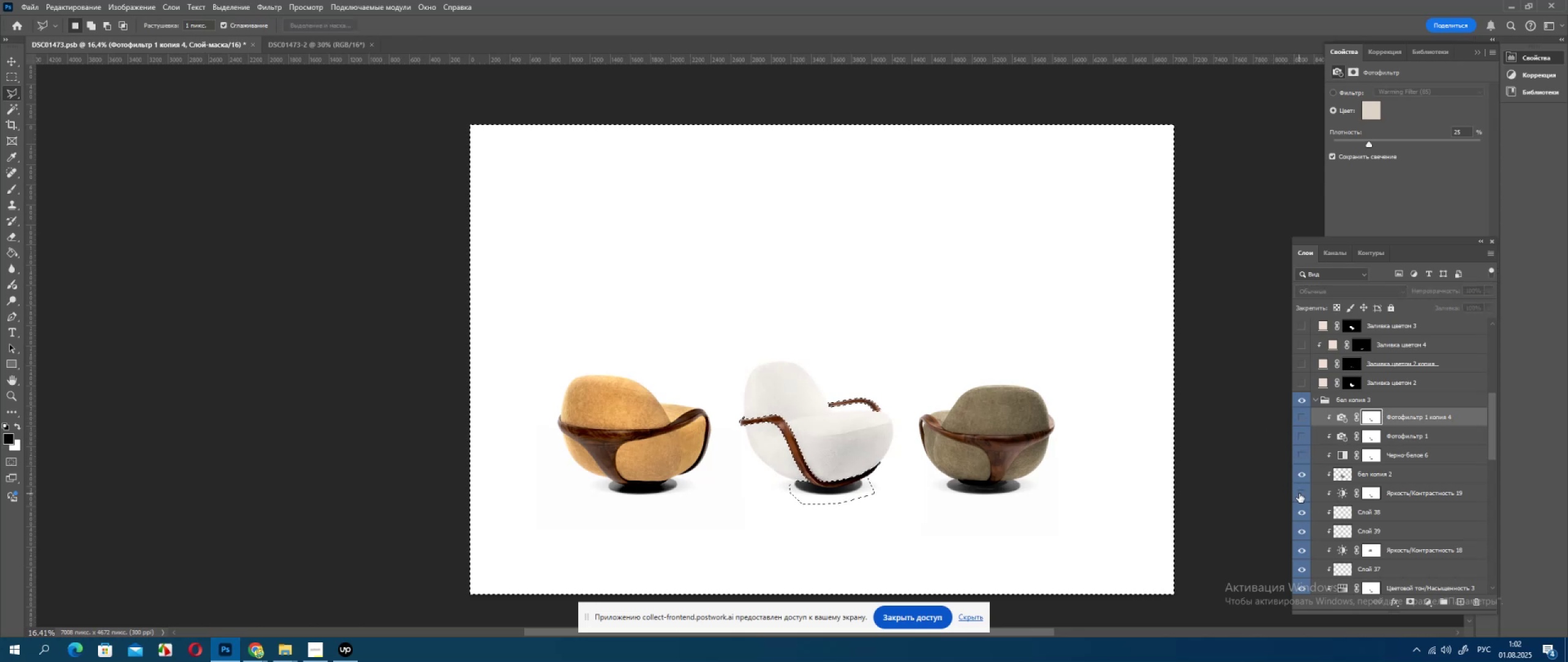 
left_click([1299, 493])
 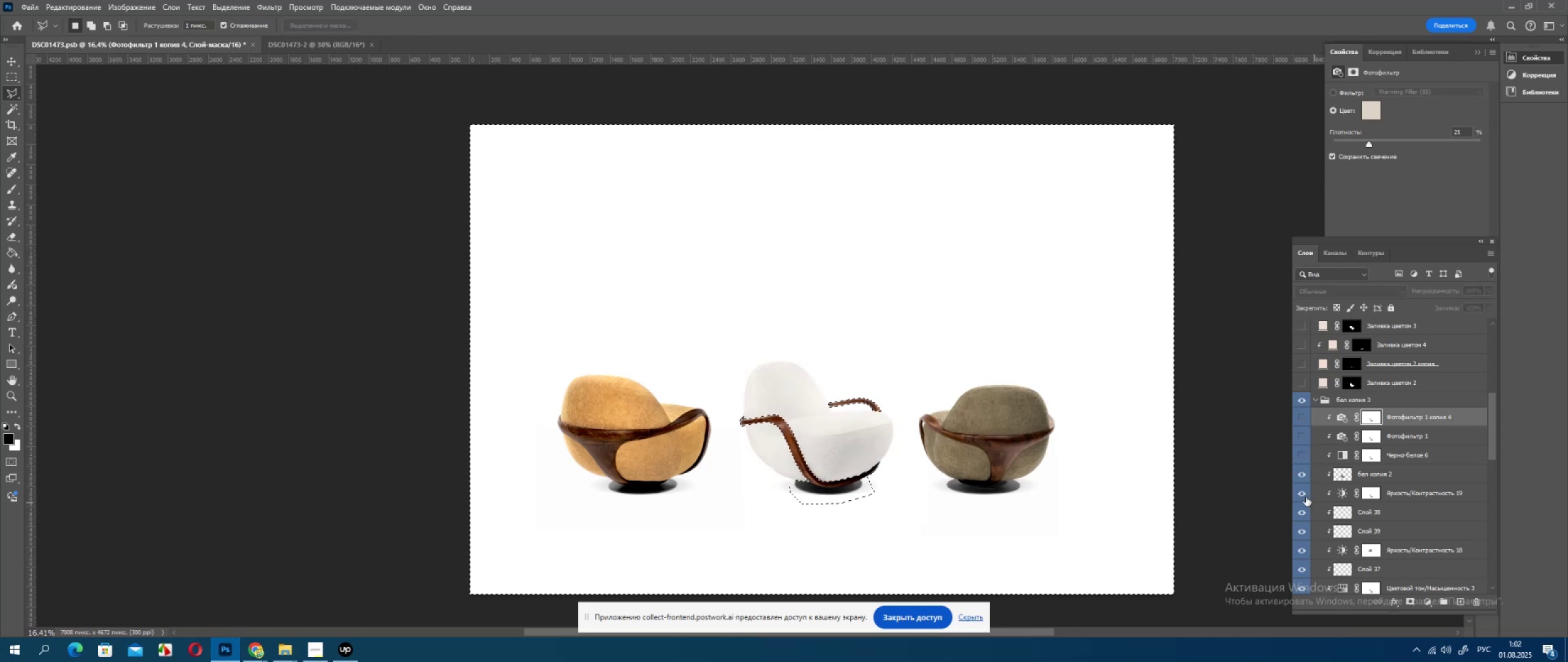 
left_click([1303, 494])
 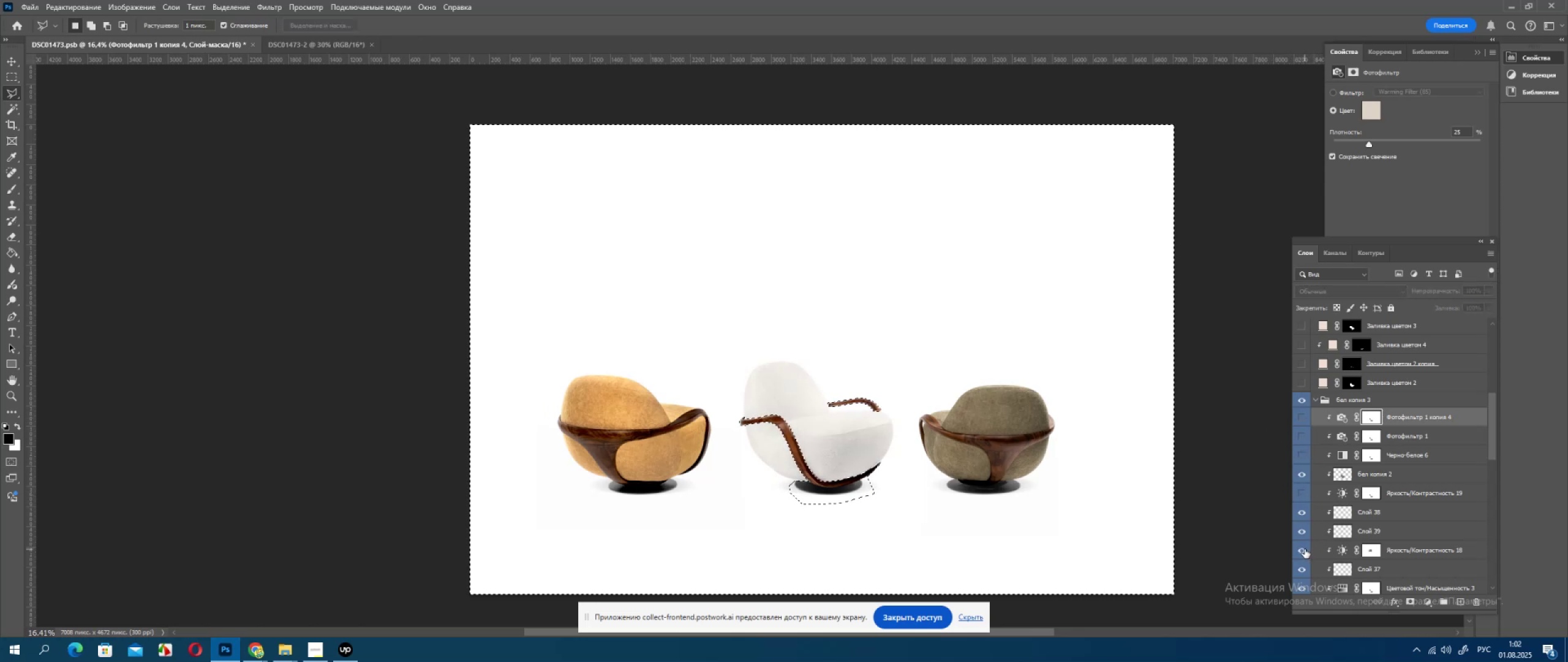 
left_click([1305, 549])
 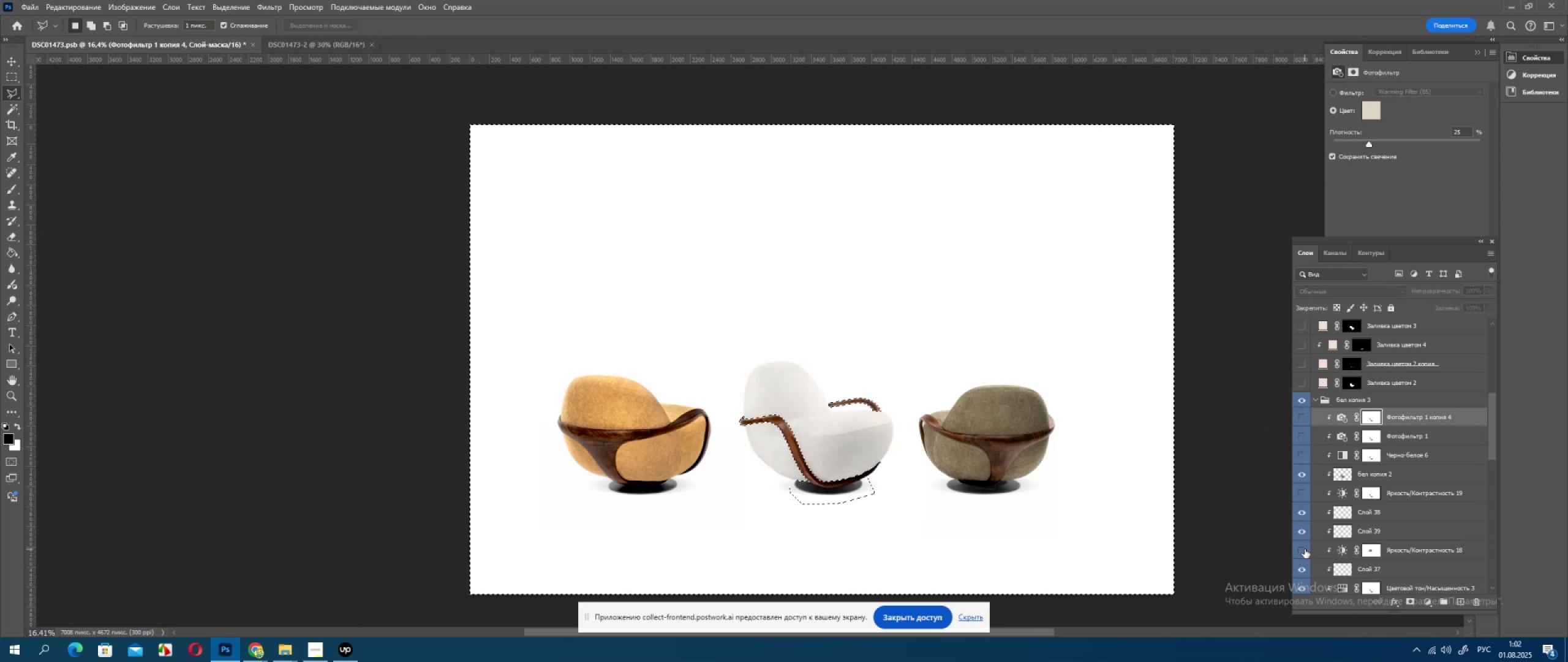 
scroll: coordinate [1305, 549], scroll_direction: down, amount: 4.0
 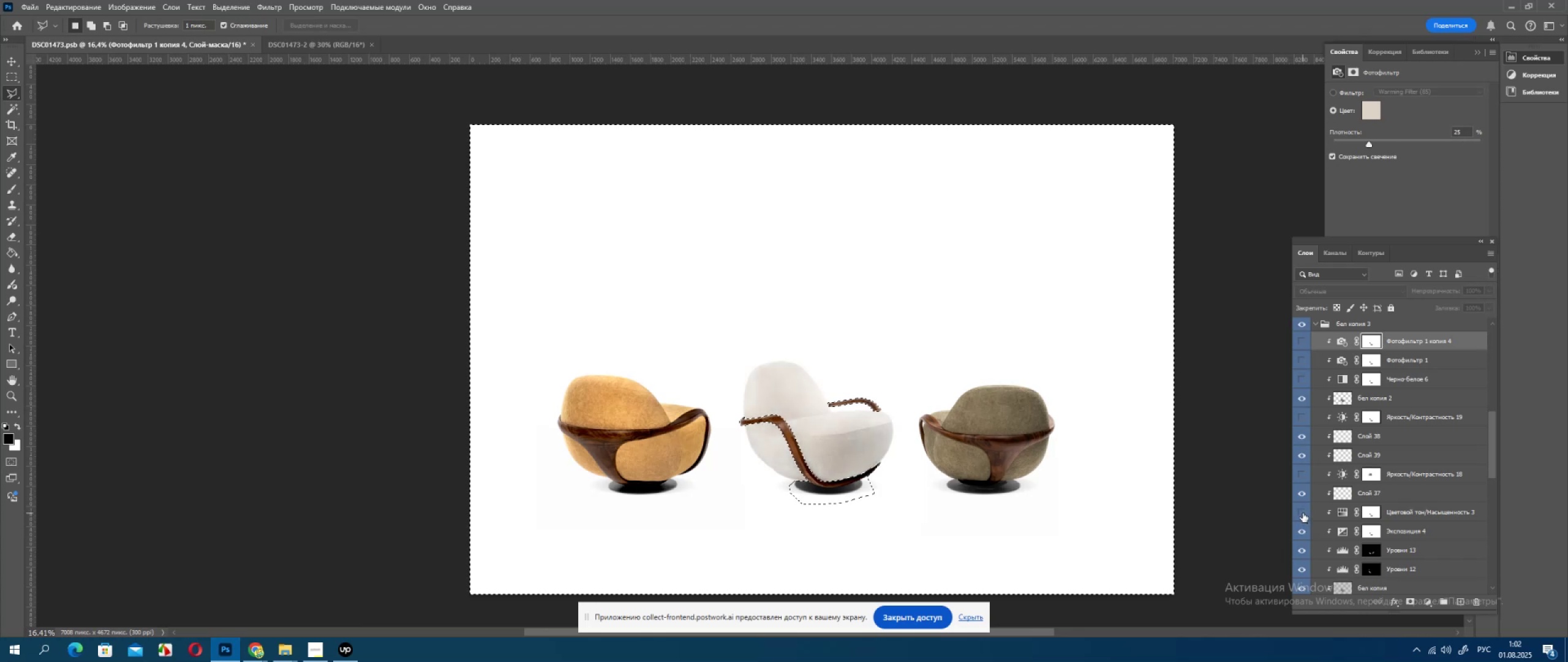 
left_click([1307, 534])
 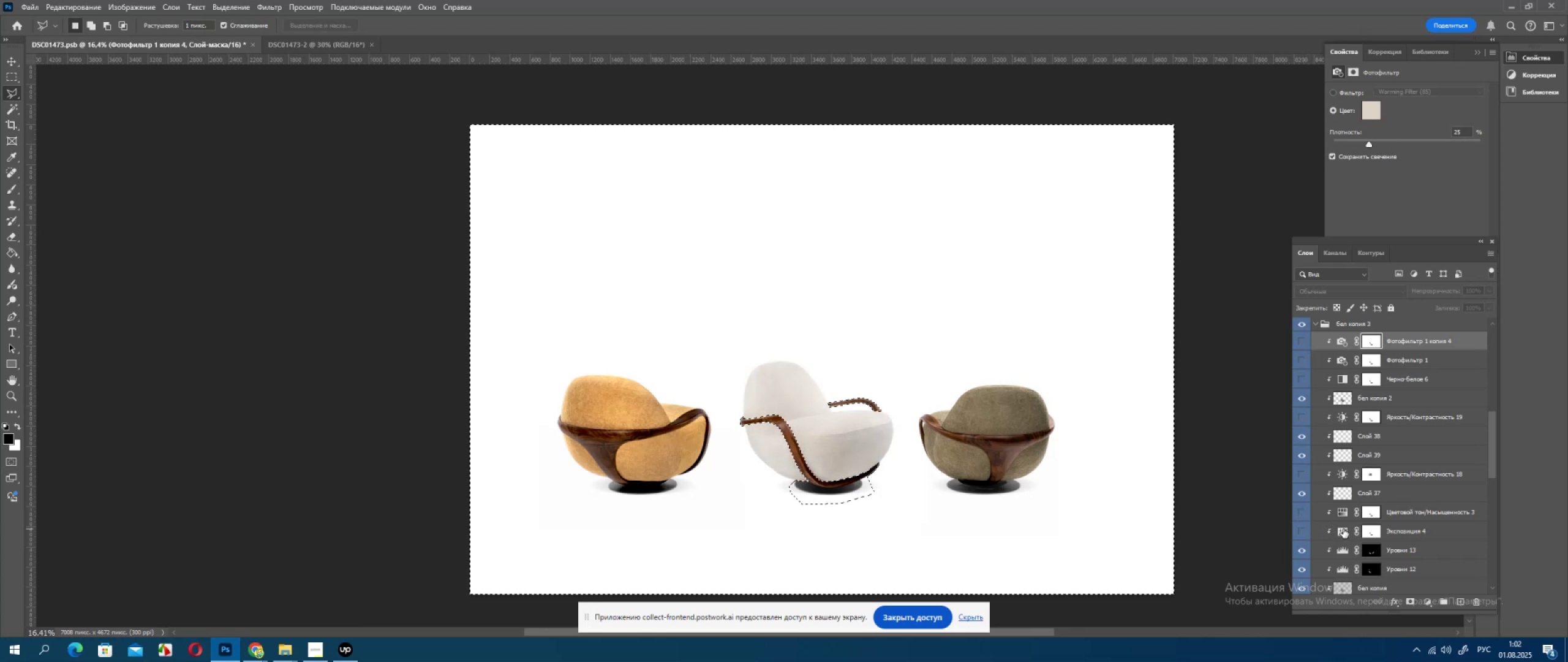 
scroll: coordinate [1381, 465], scroll_direction: up, amount: 4.0
 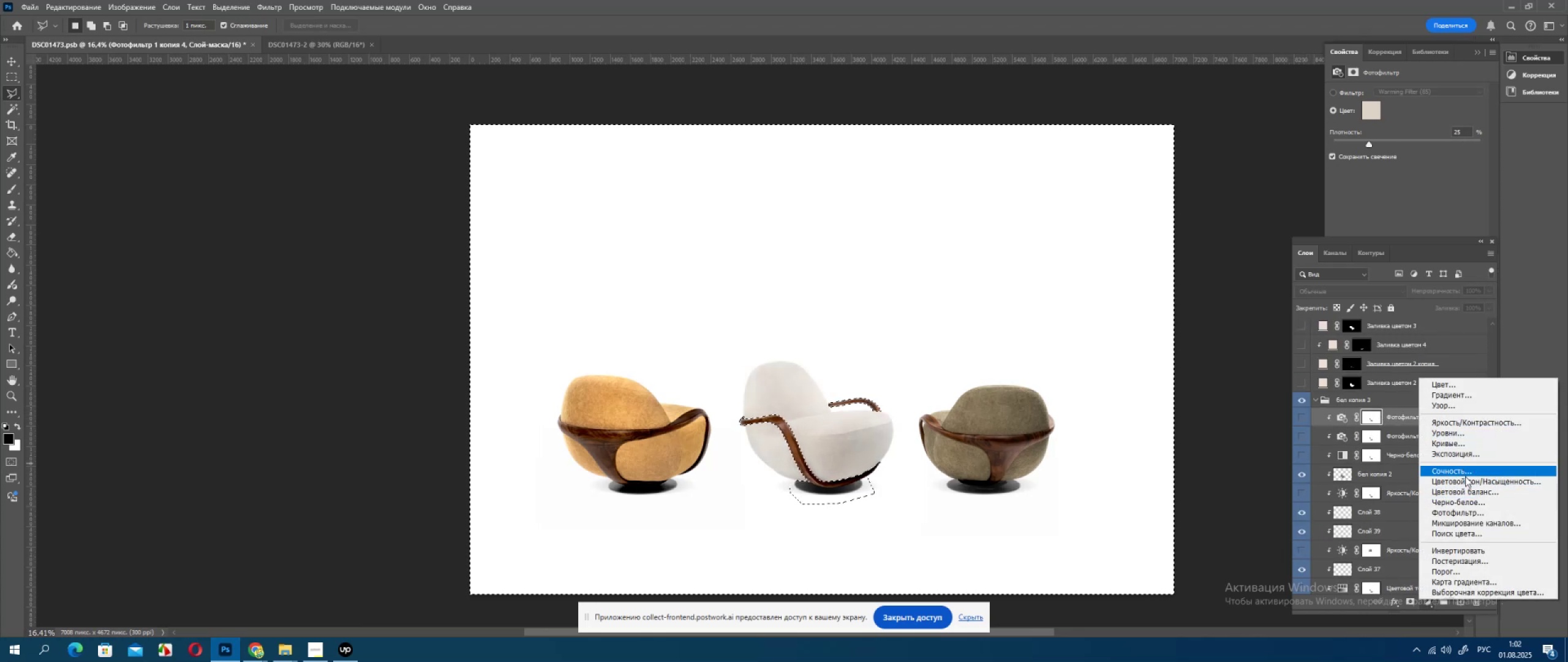 
wait(5.17)
 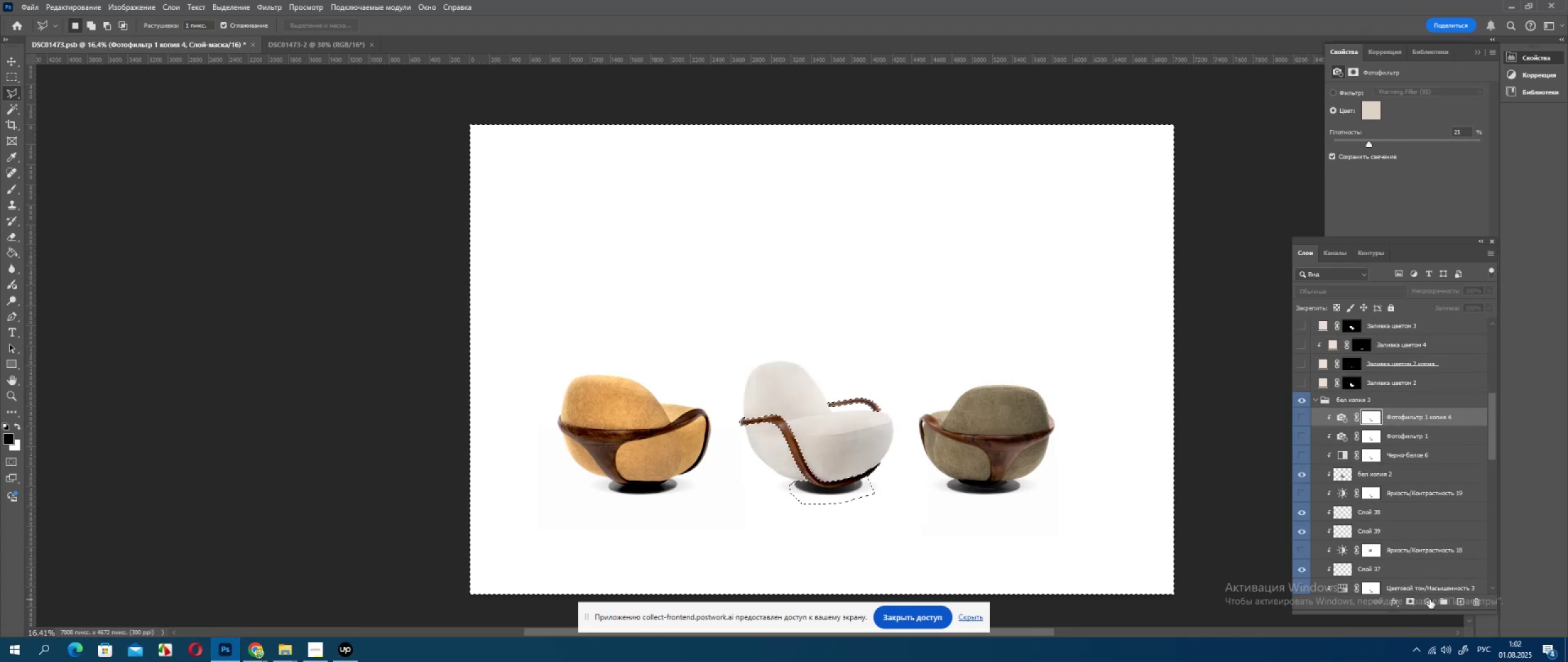 
left_click([1470, 509])
 